 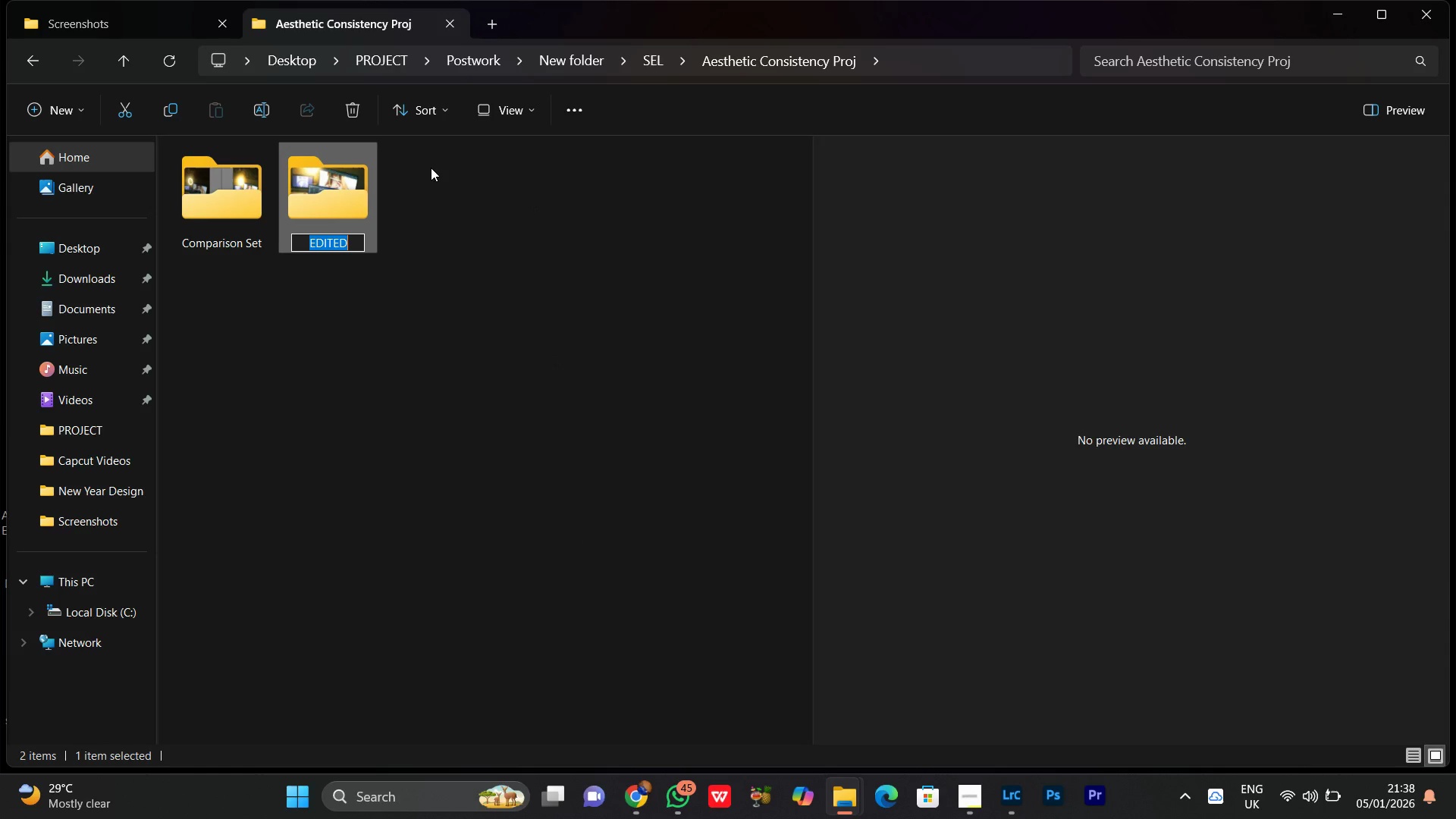 
type(Edited Photos)
 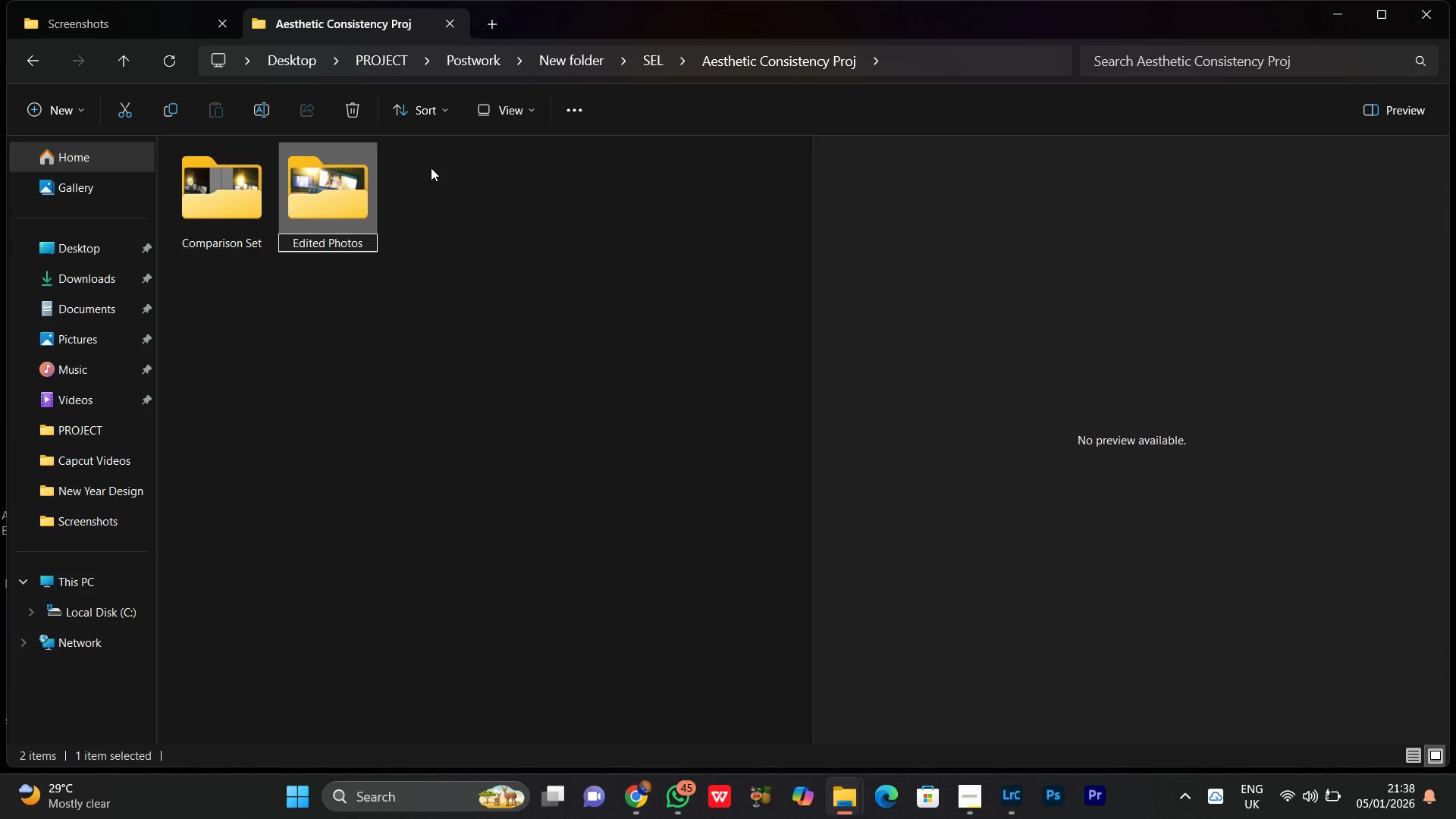 
key(Enter)
 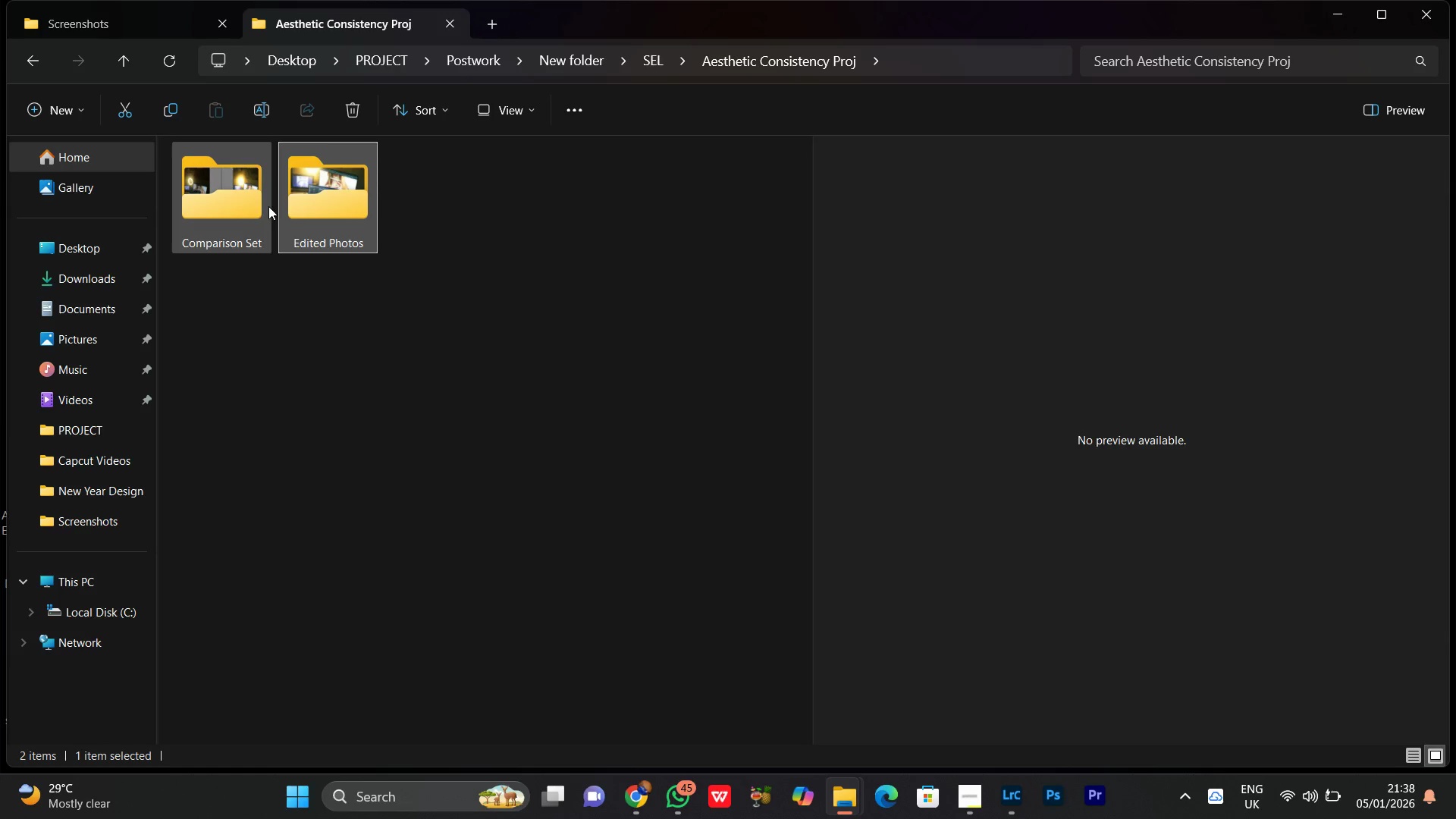 
double_click([306, 202])
 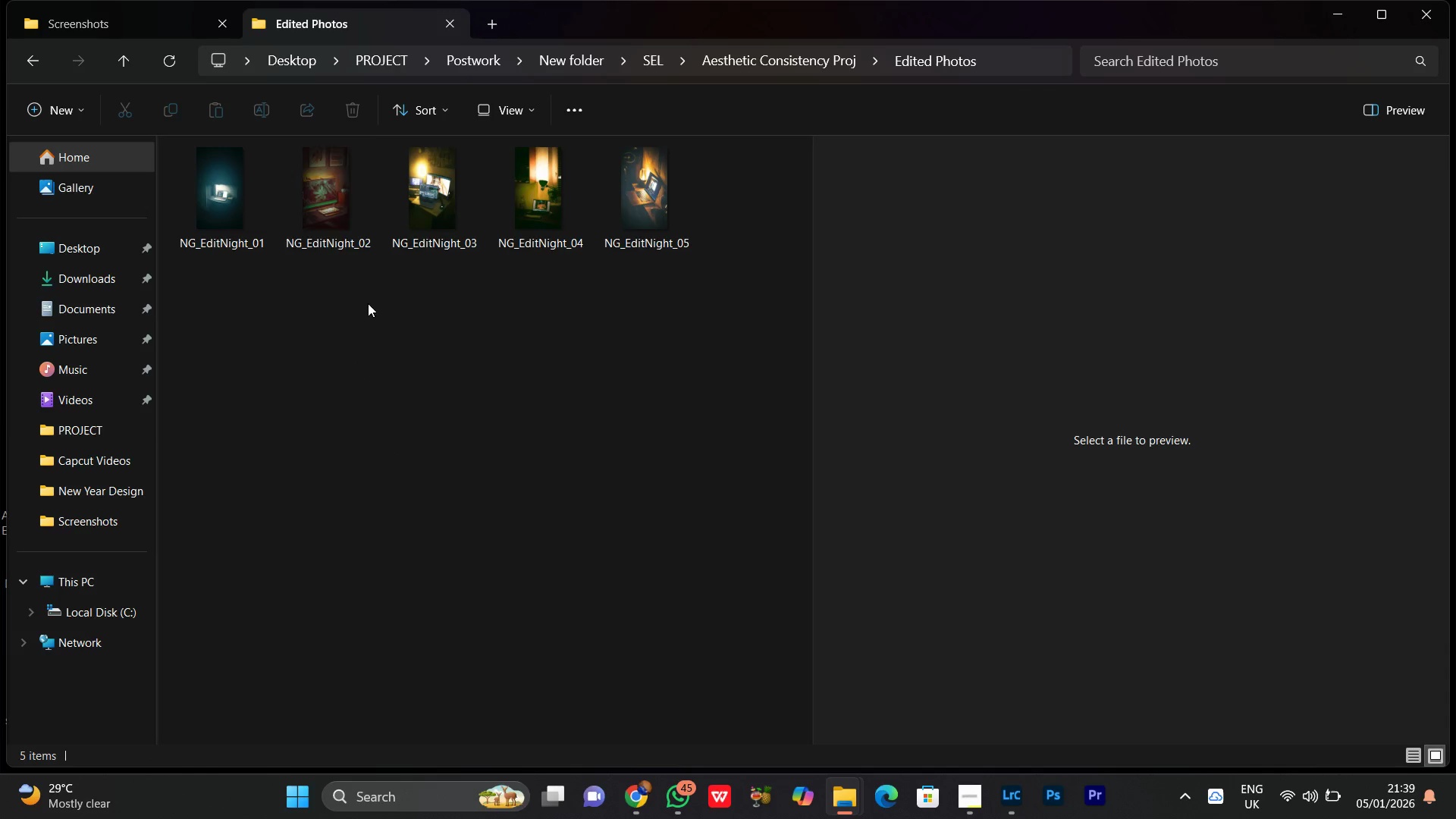 
left_click([210, 169])
 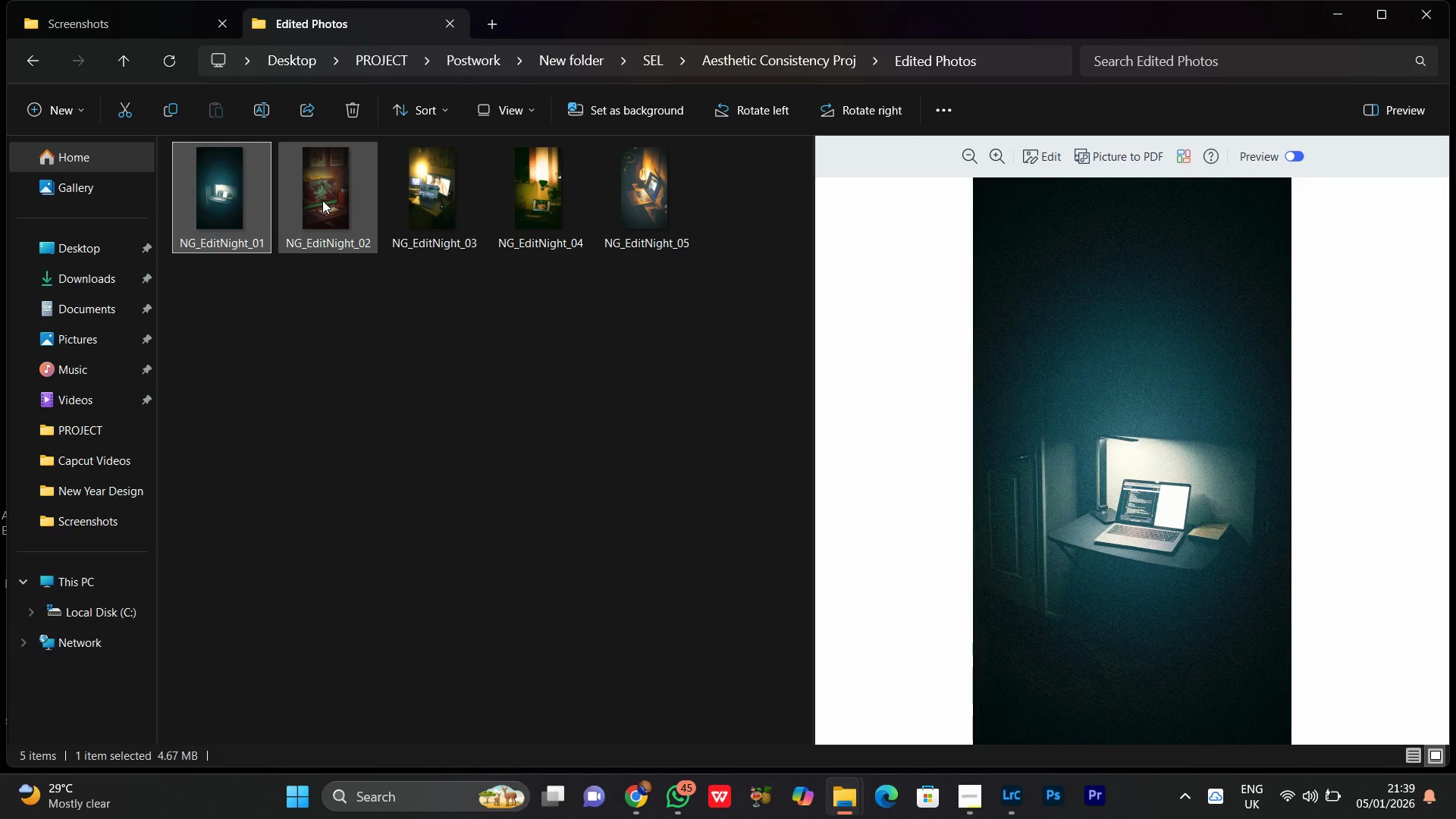 
left_click([322, 200])
 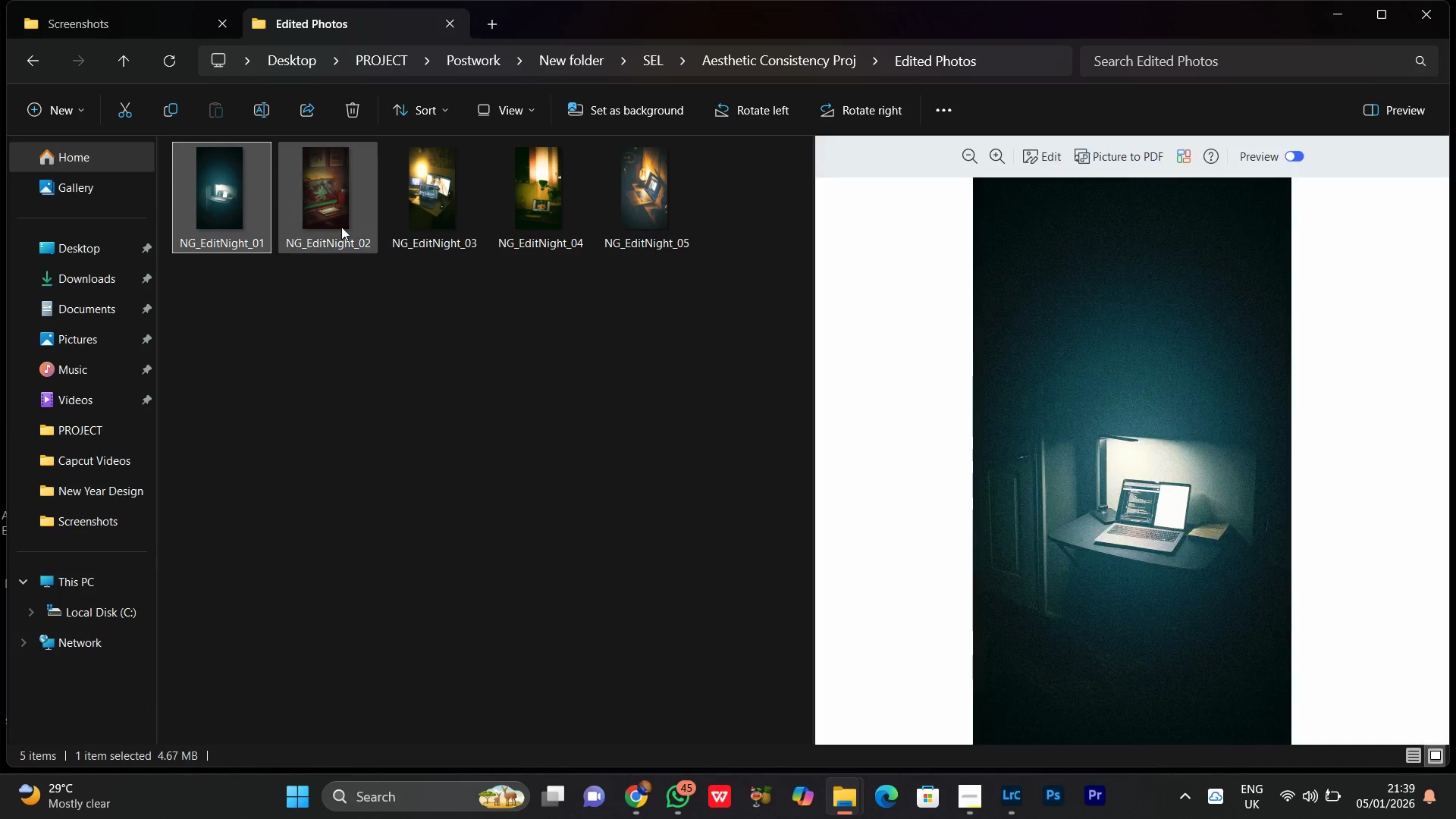 
double_click([433, 212])
 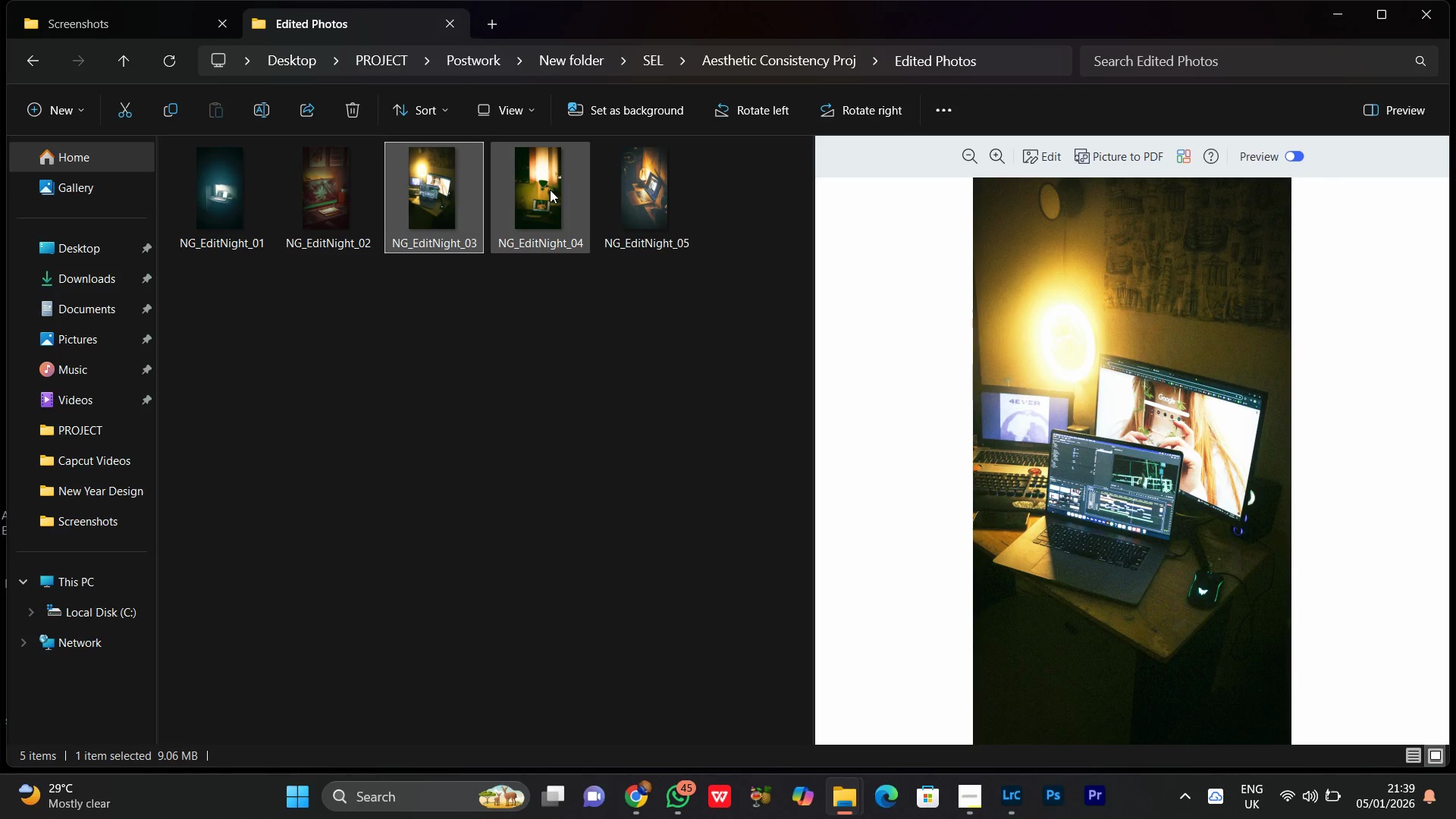 
left_click([550, 190])
 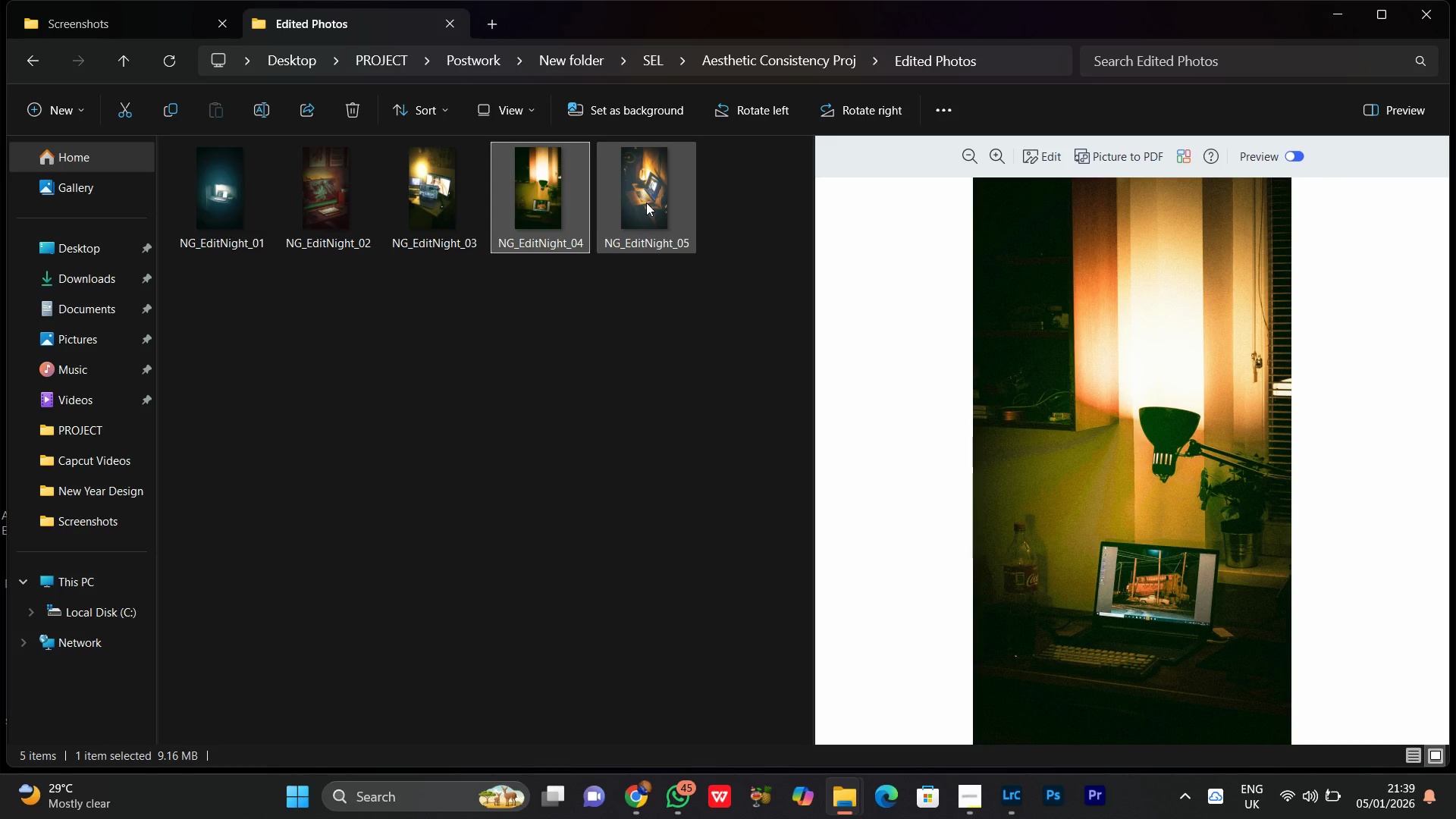 
left_click([646, 202])
 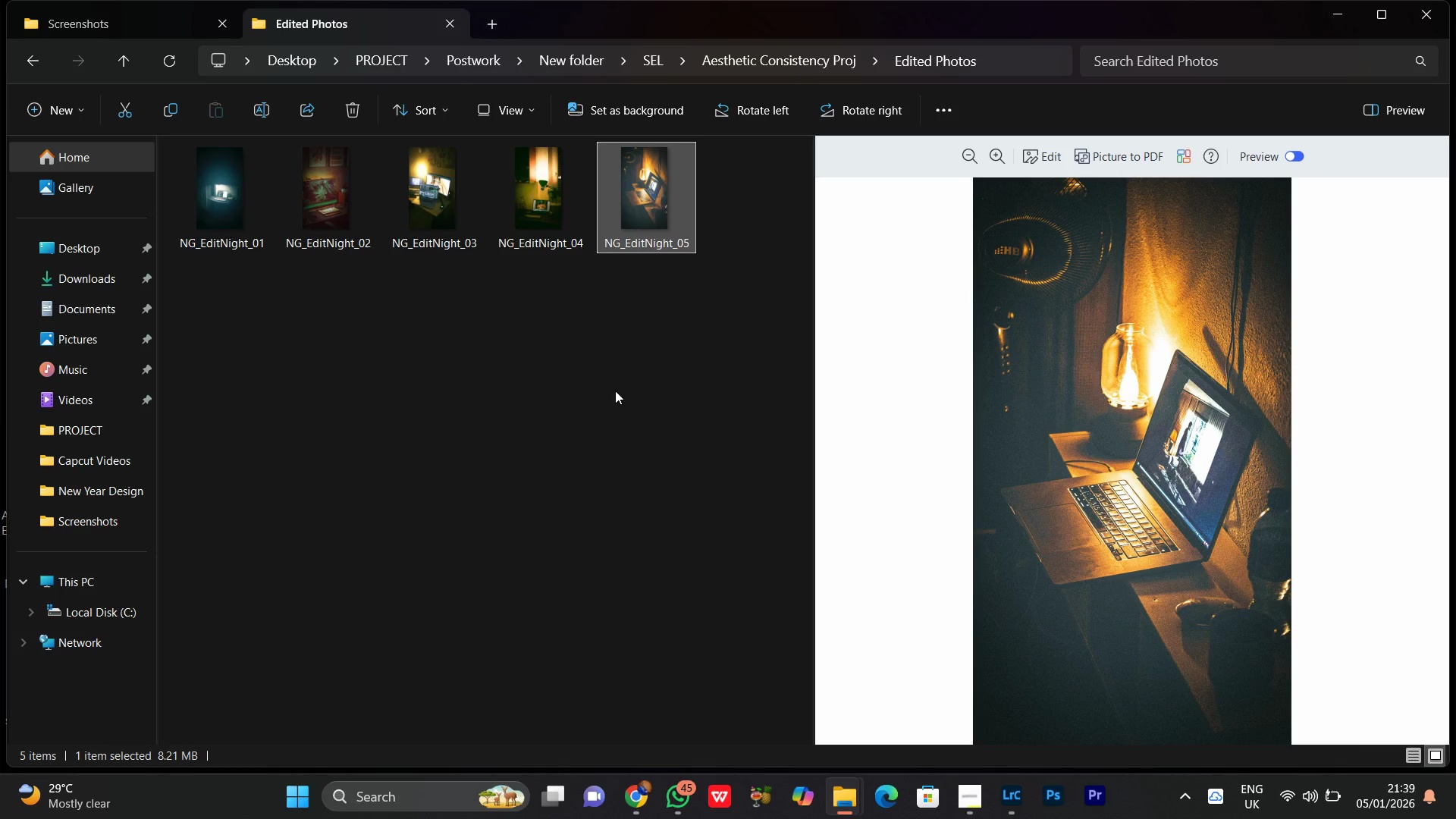 
left_click([615, 391])
 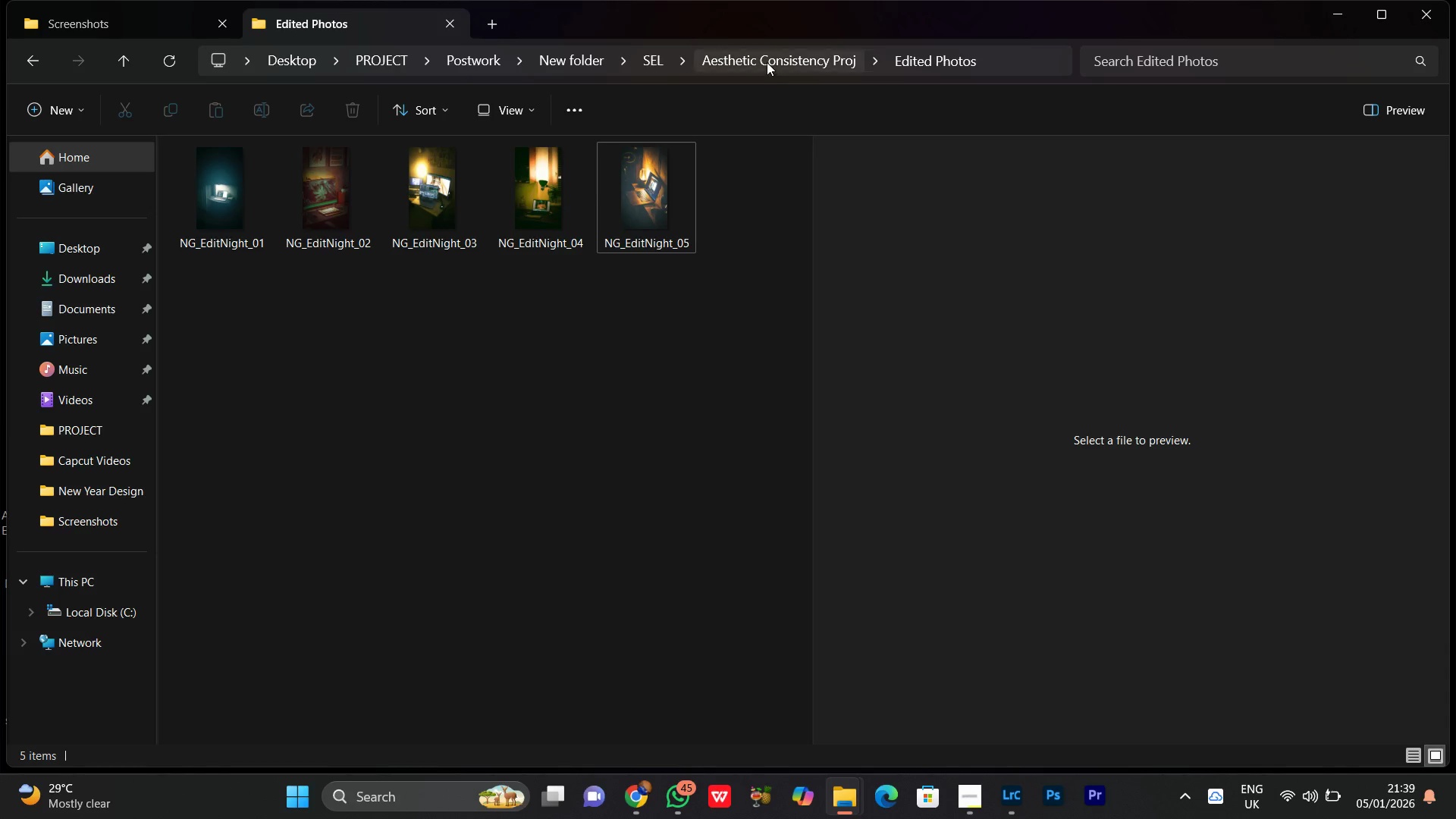 
left_click([767, 62])
 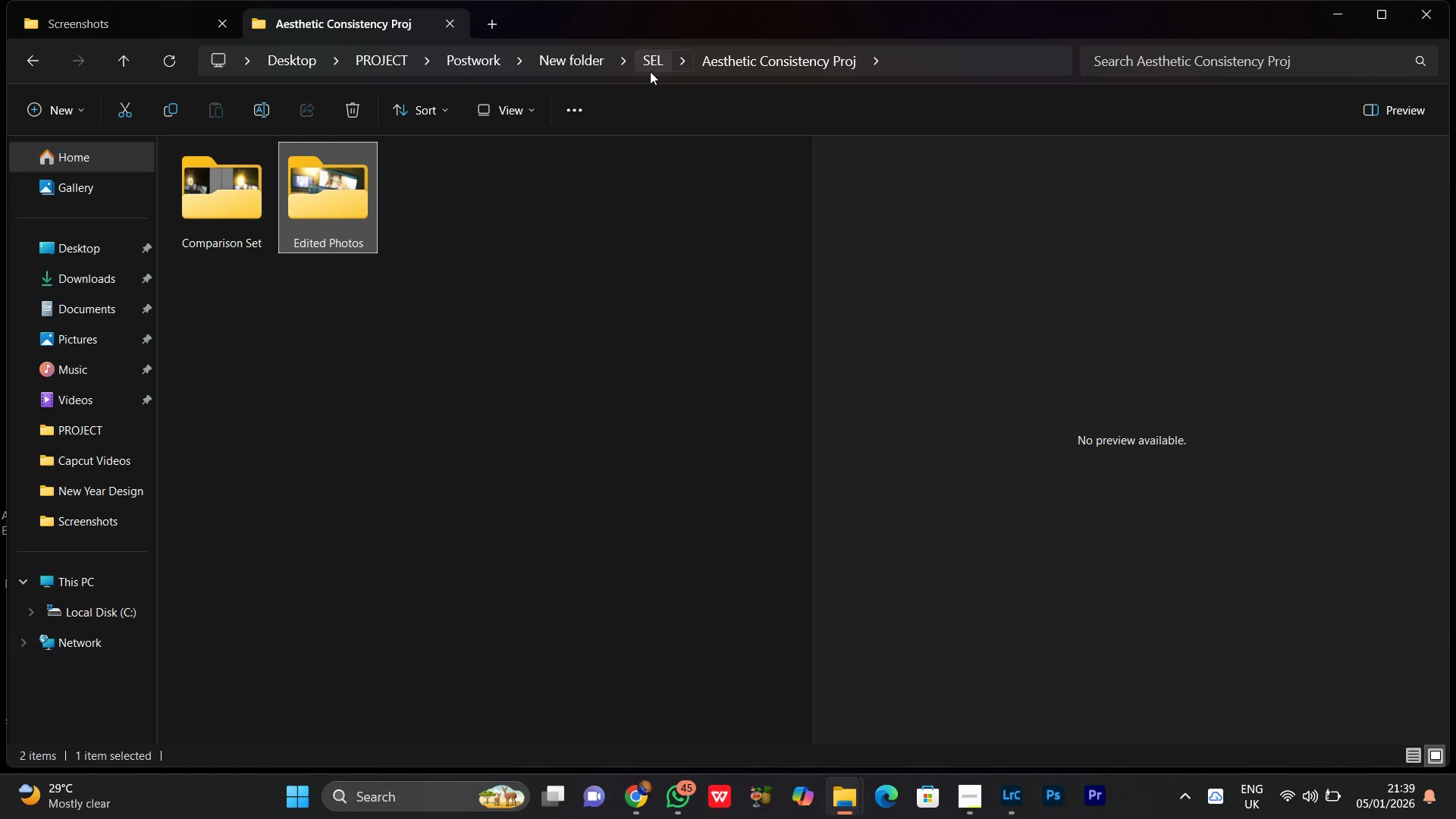 
left_click([650, 65])
 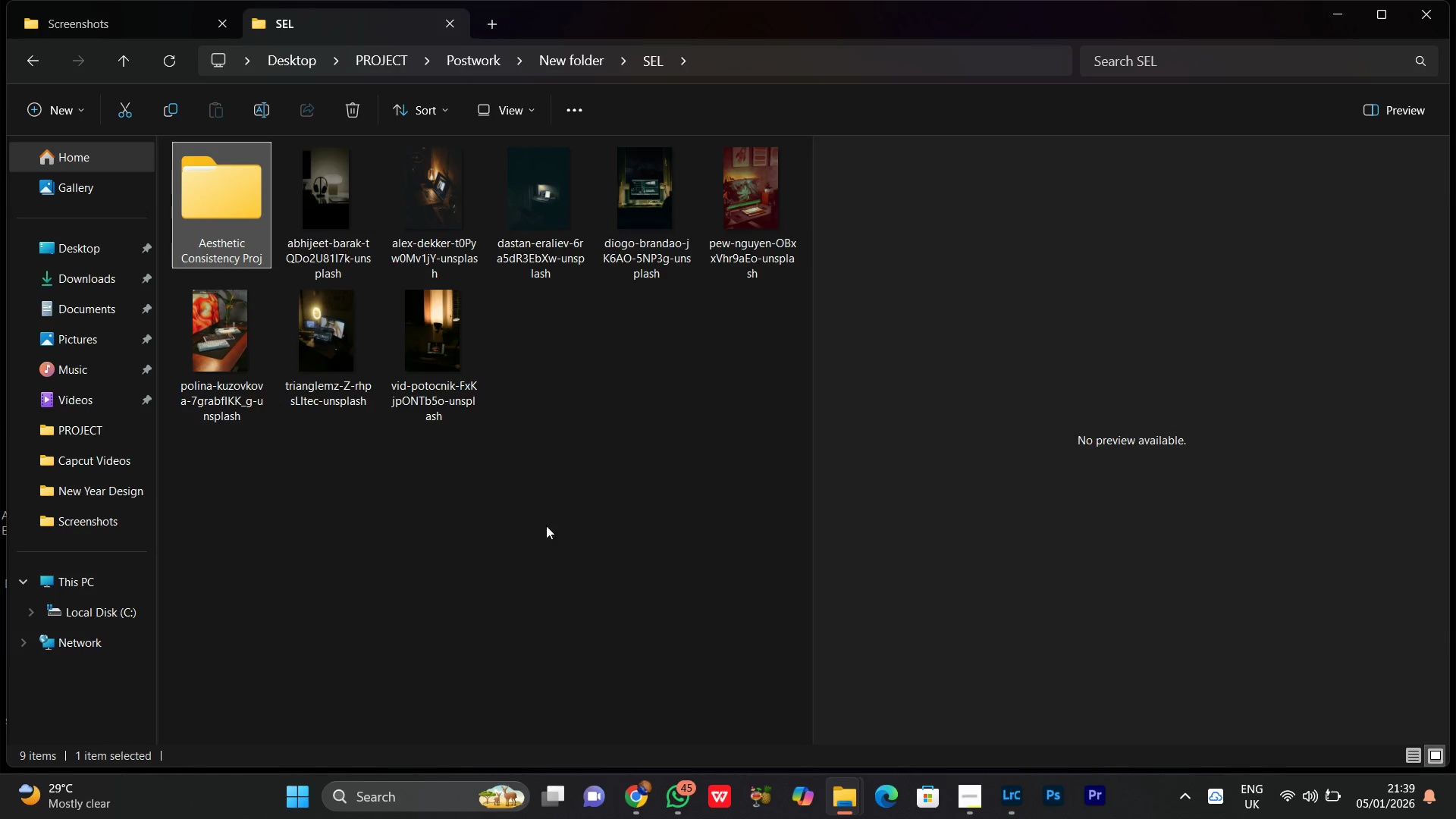 
left_click([558, 521])
 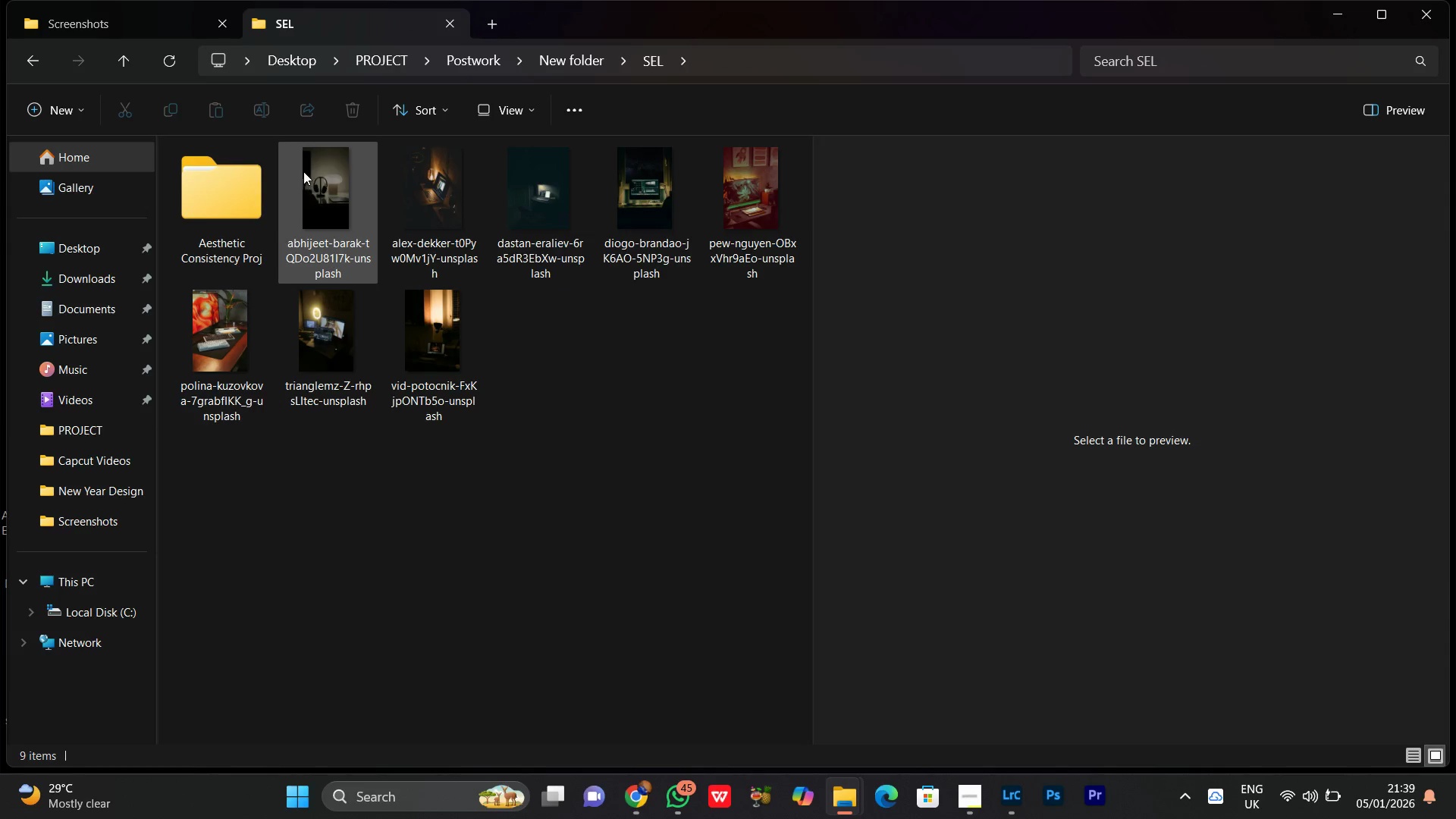 
left_click([303, 171])
 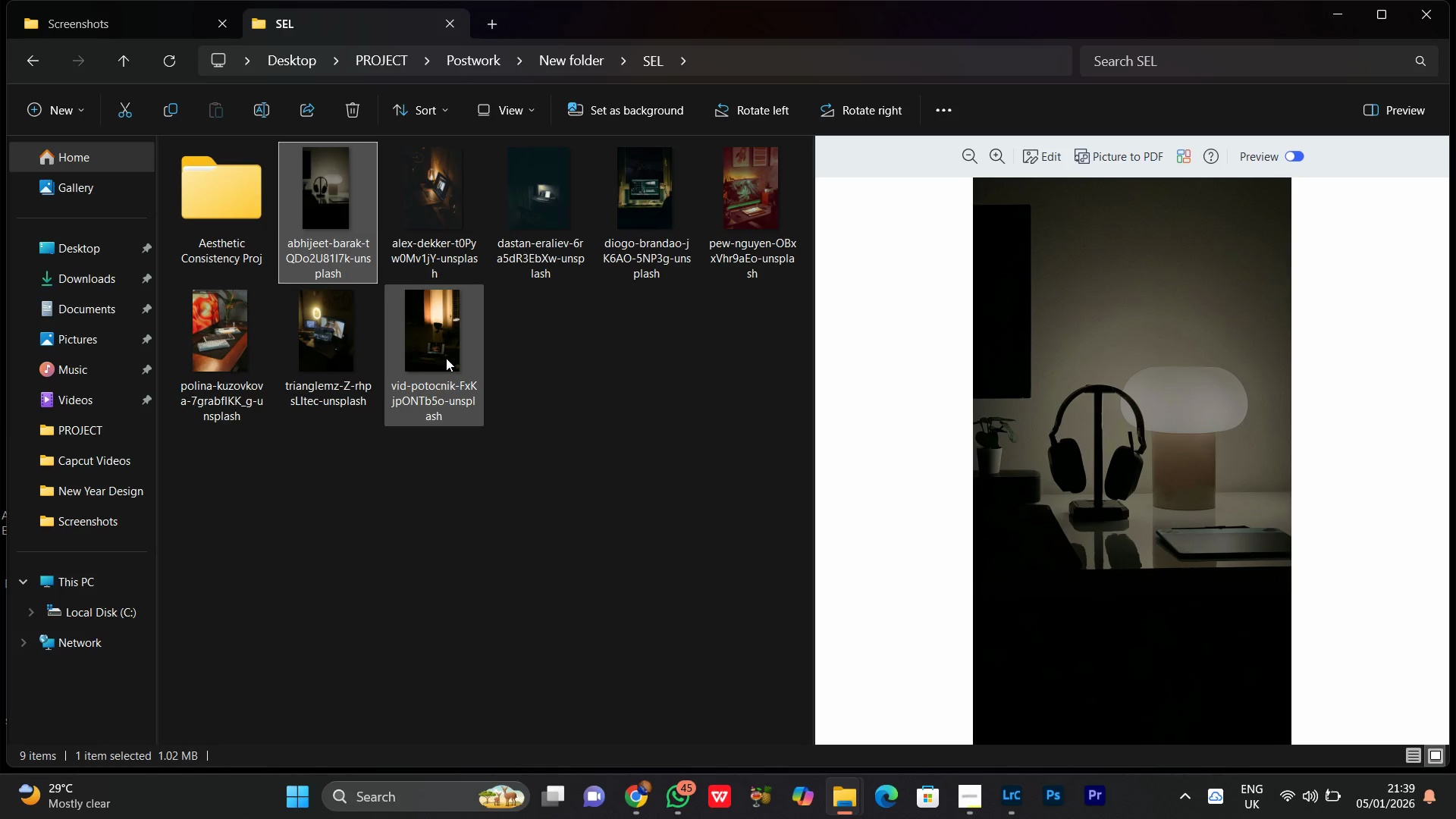 
left_click([446, 358])
 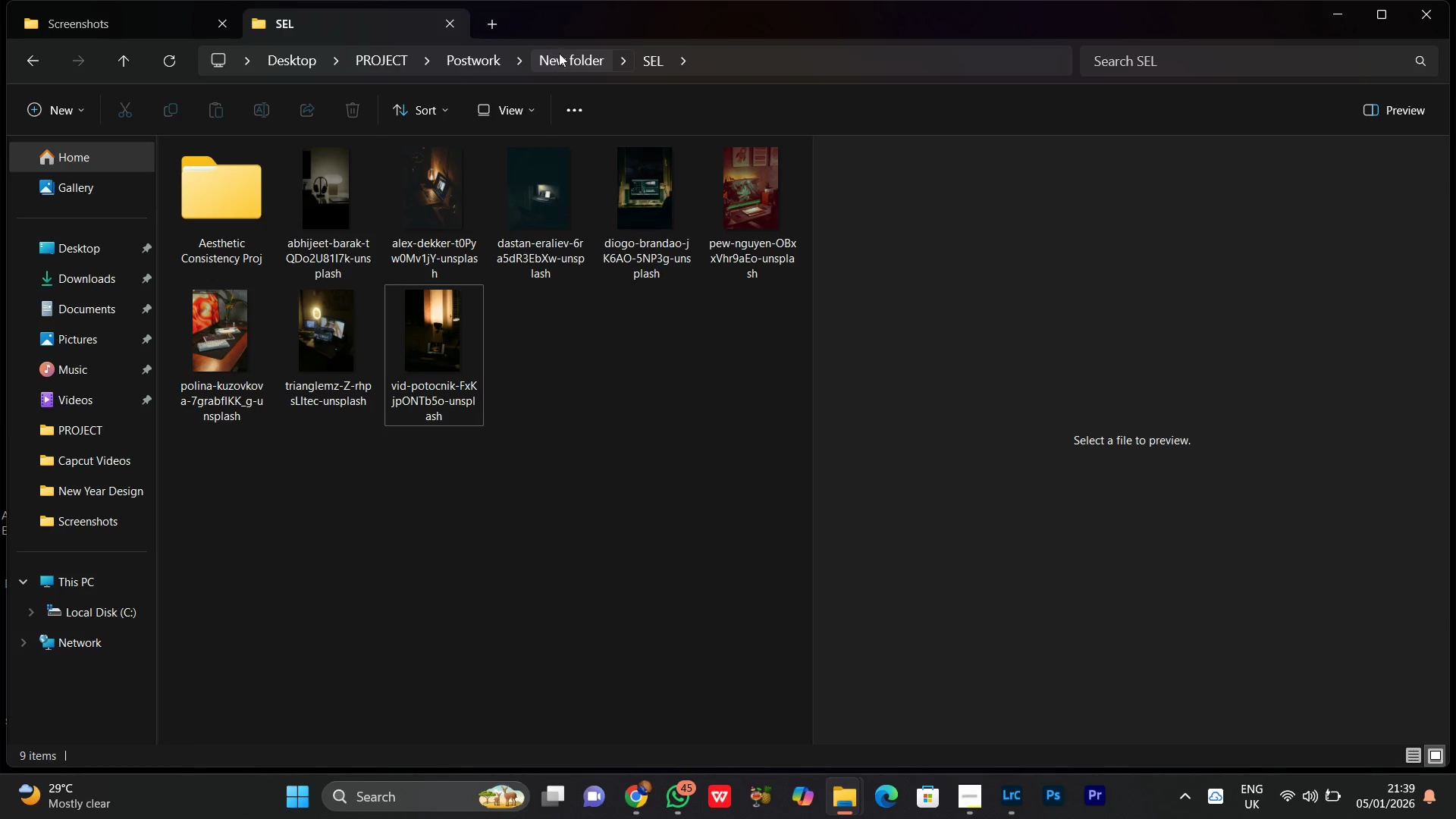 
left_click([561, 53])
 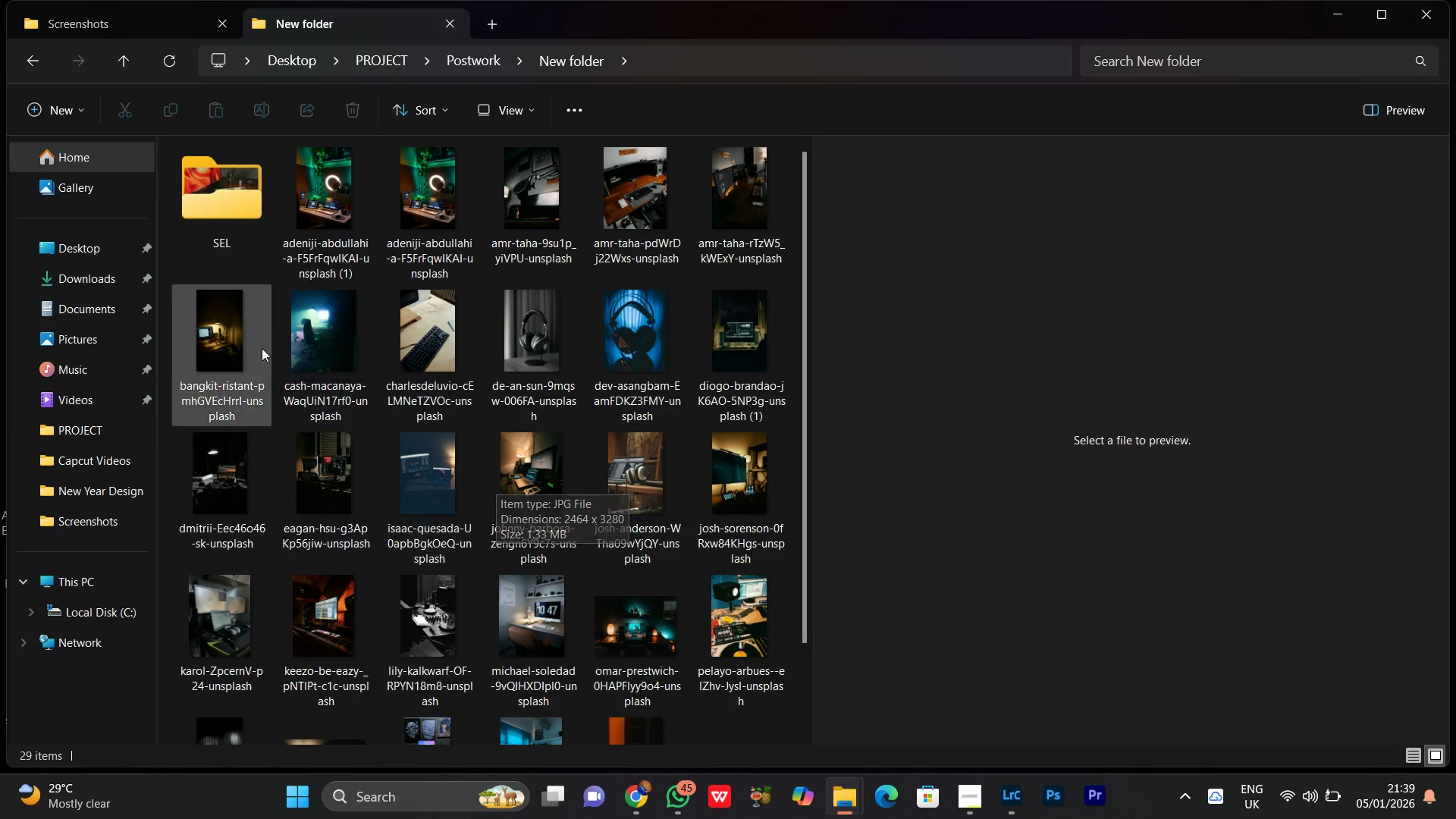 
double_click([233, 187])
 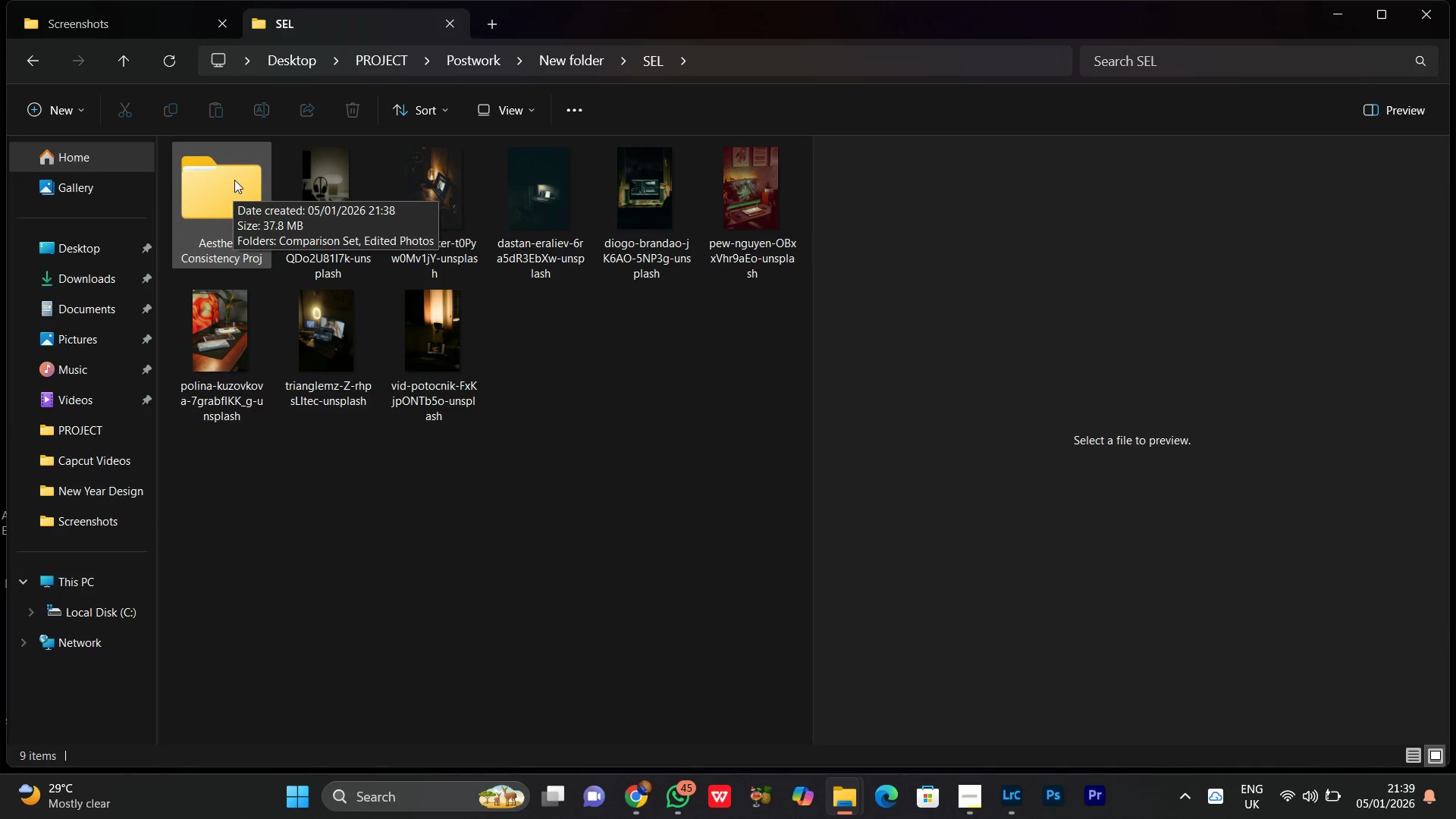 
left_click([553, 450])
 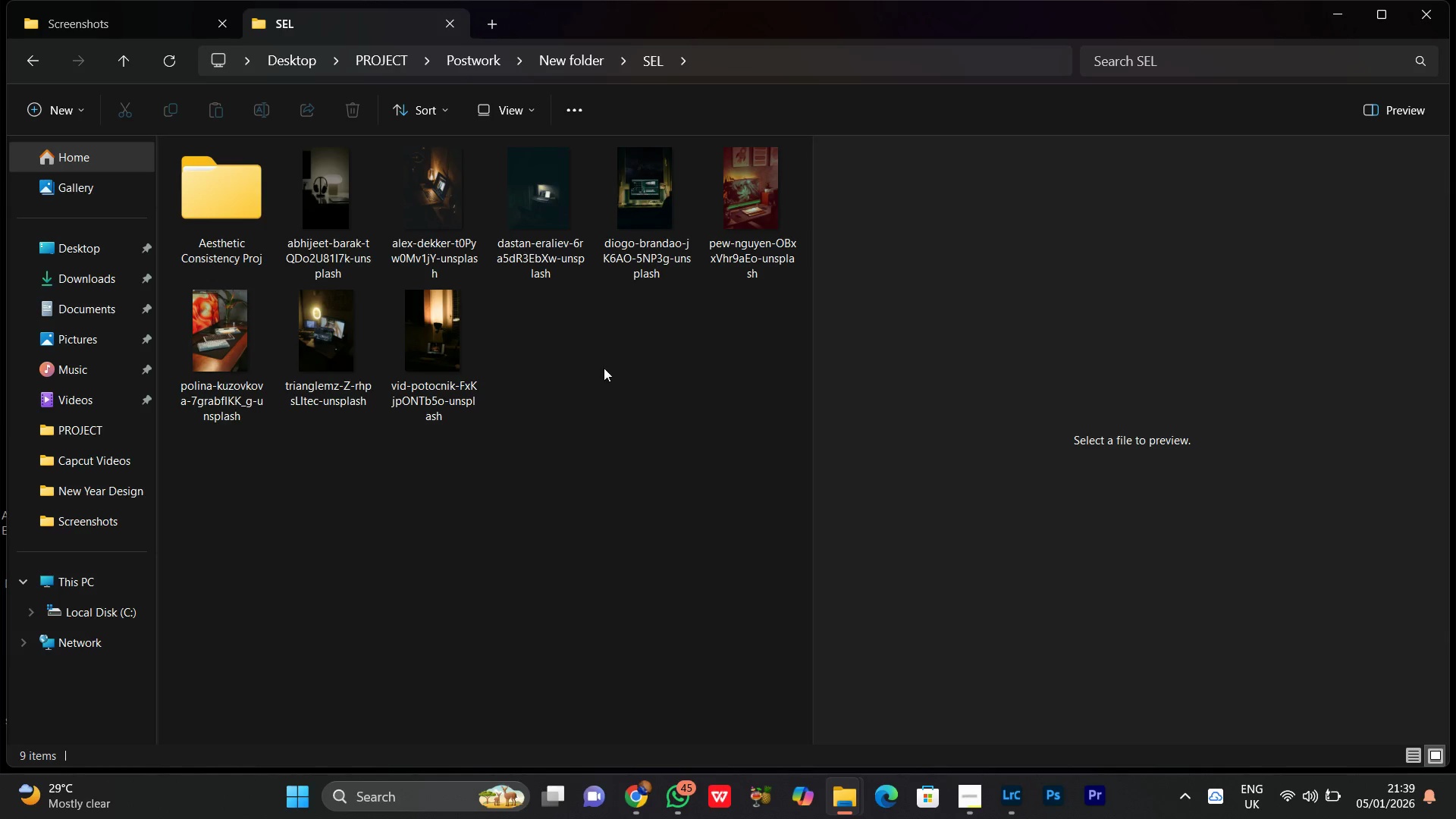 
right_click([604, 368])
 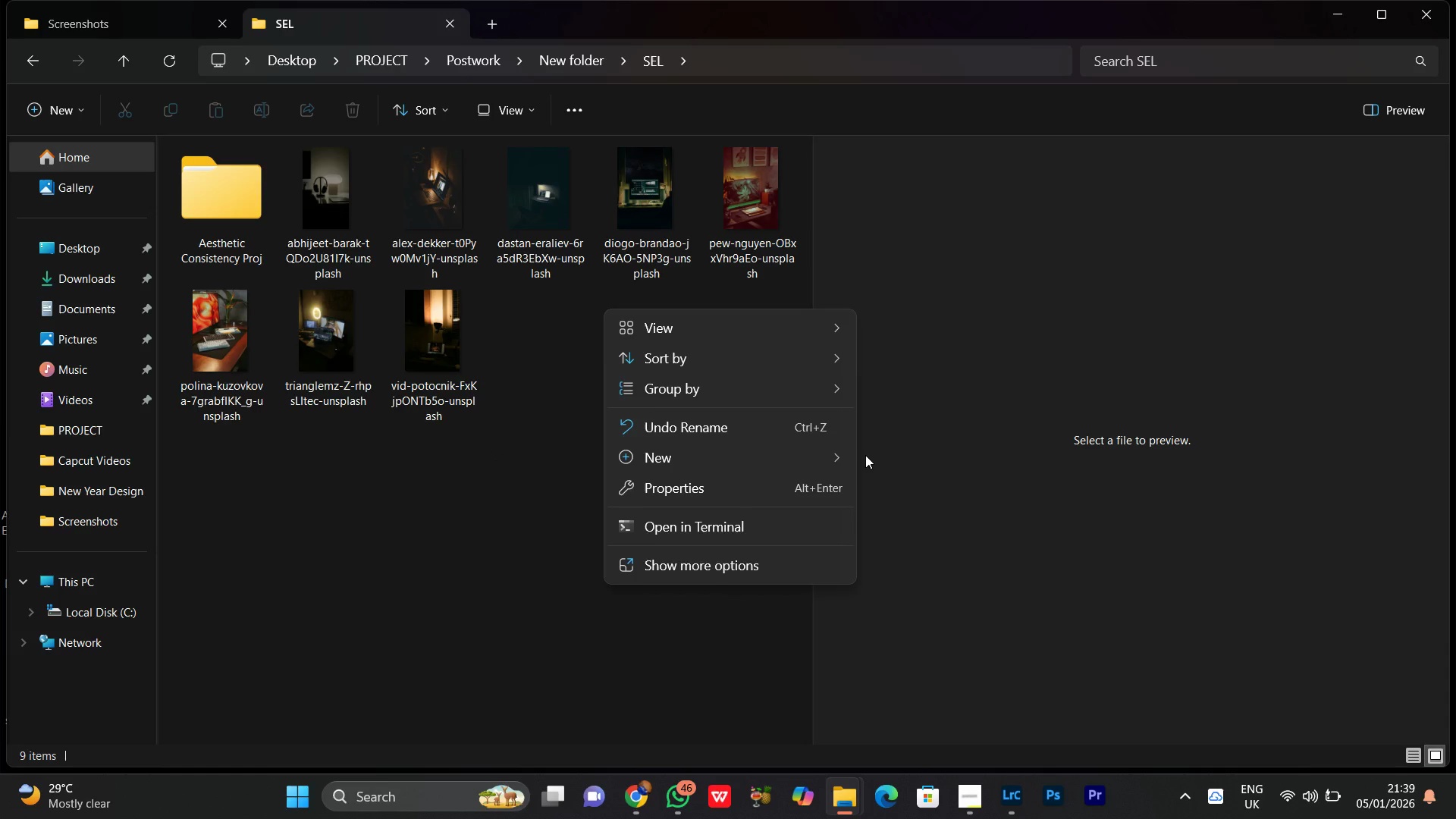 
wait(19.3)
 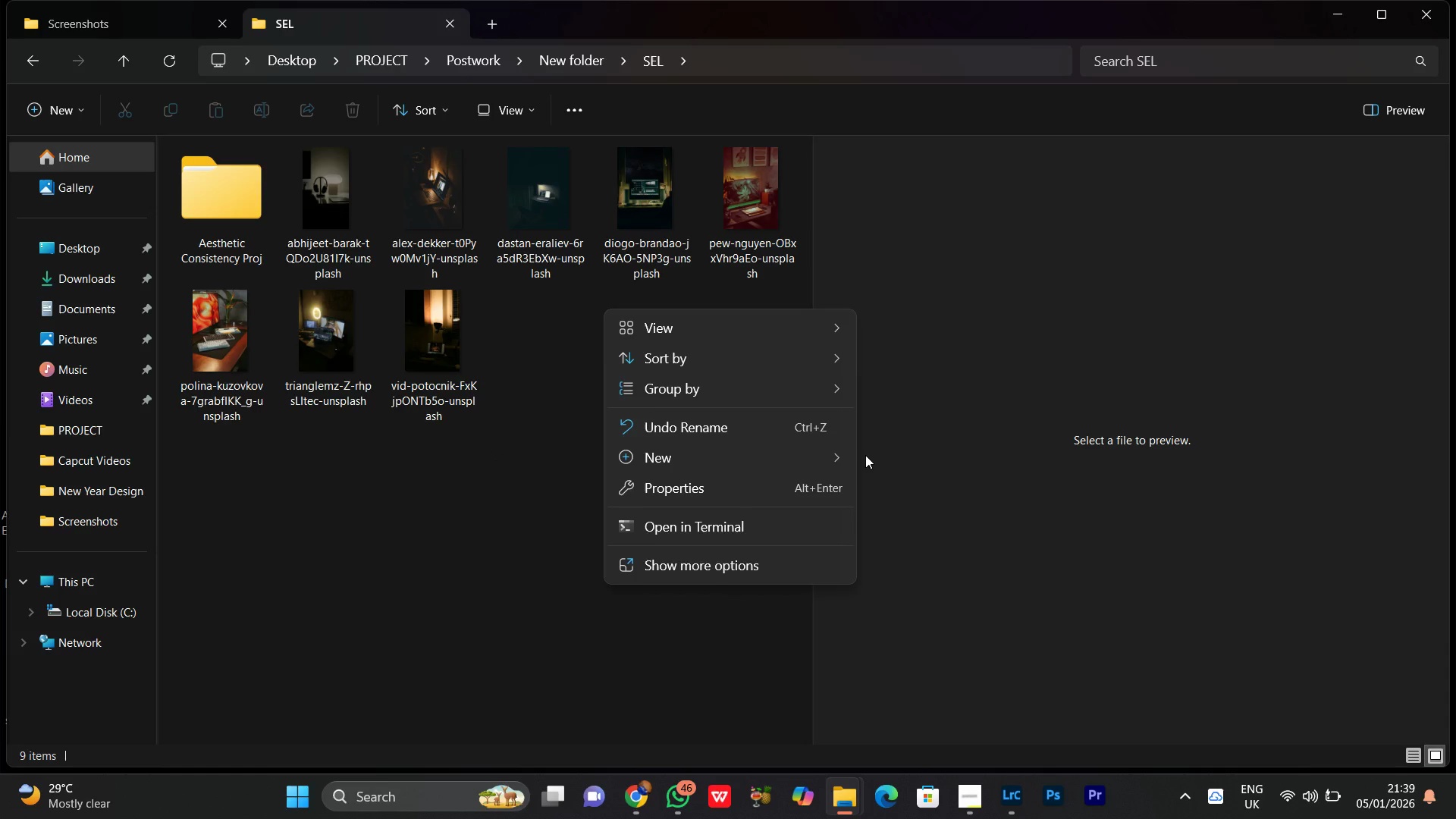 
left_click([413, 519])
 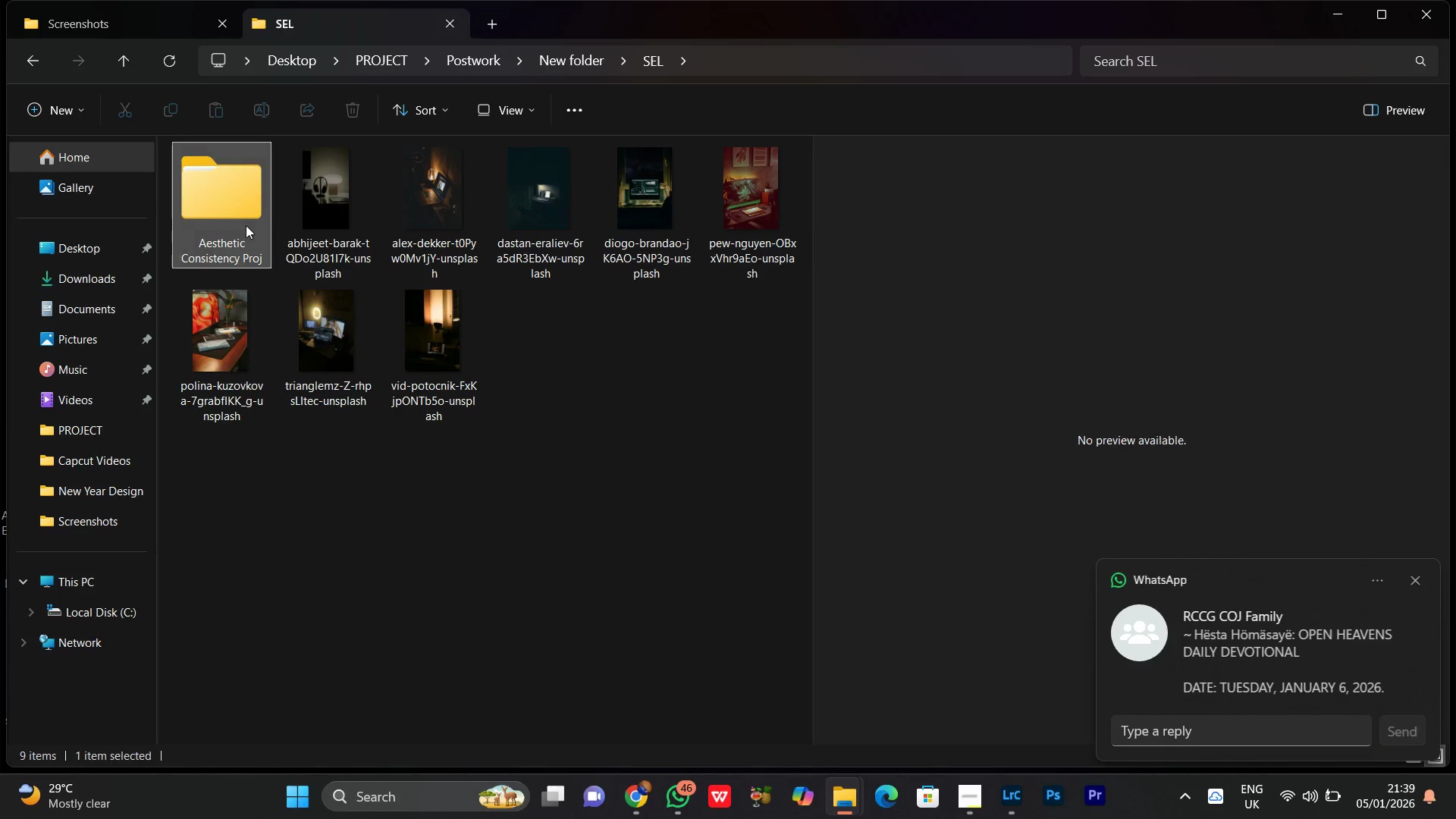 
double_click([246, 225])
 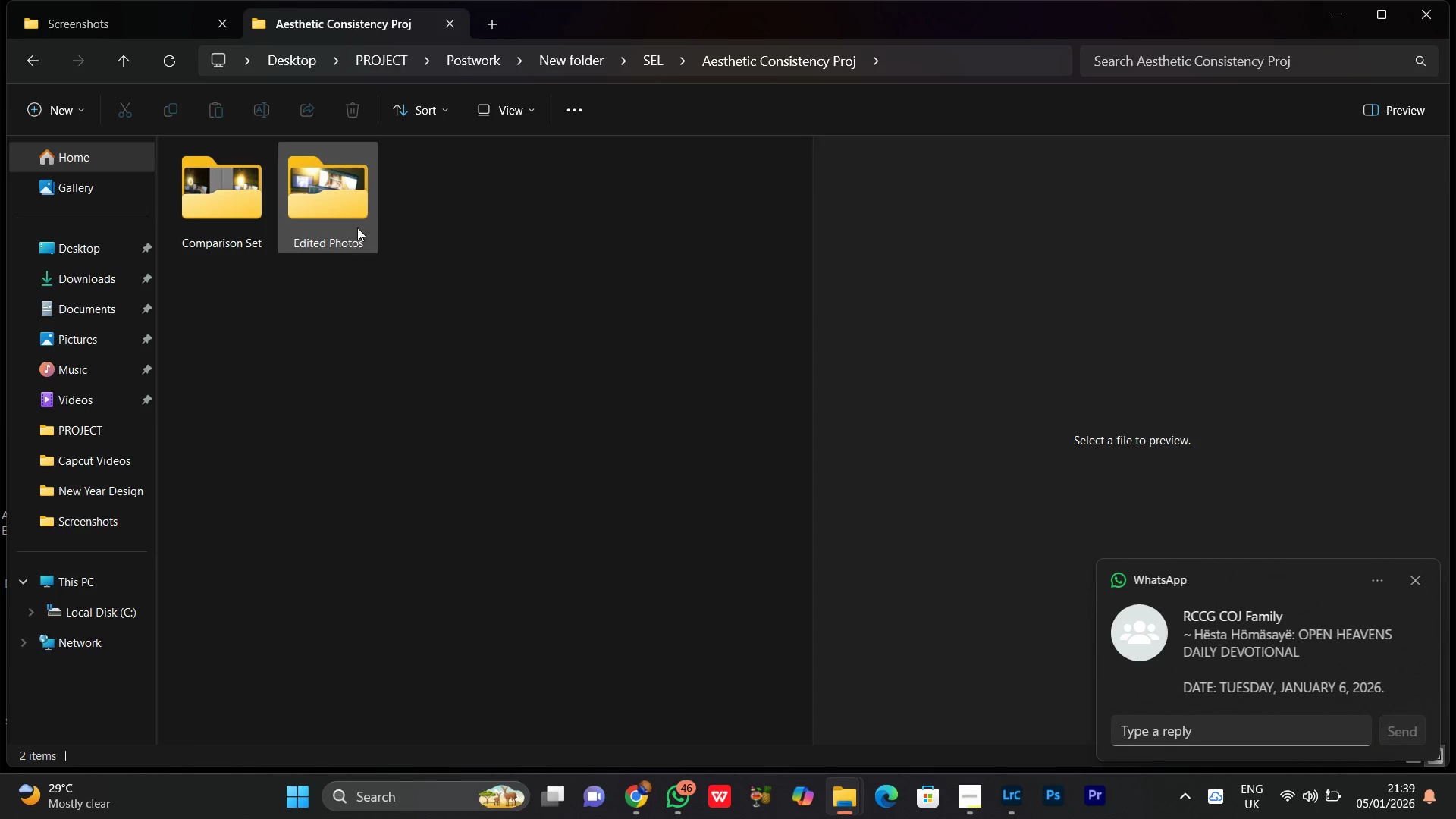 
double_click([349, 211])
 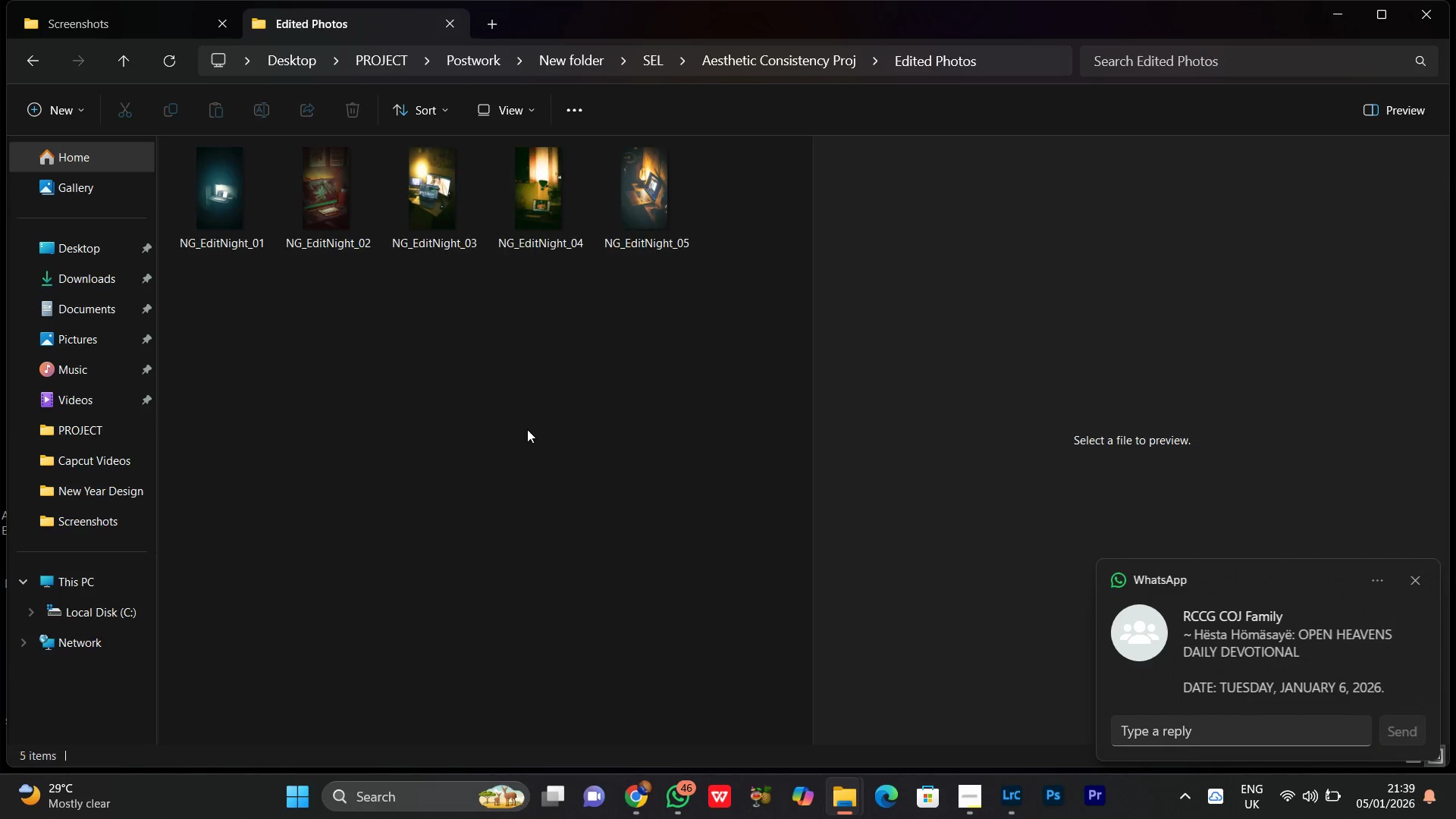 
left_click_drag(start_coordinate=[369, 432], to_coordinate=[365, 425])
 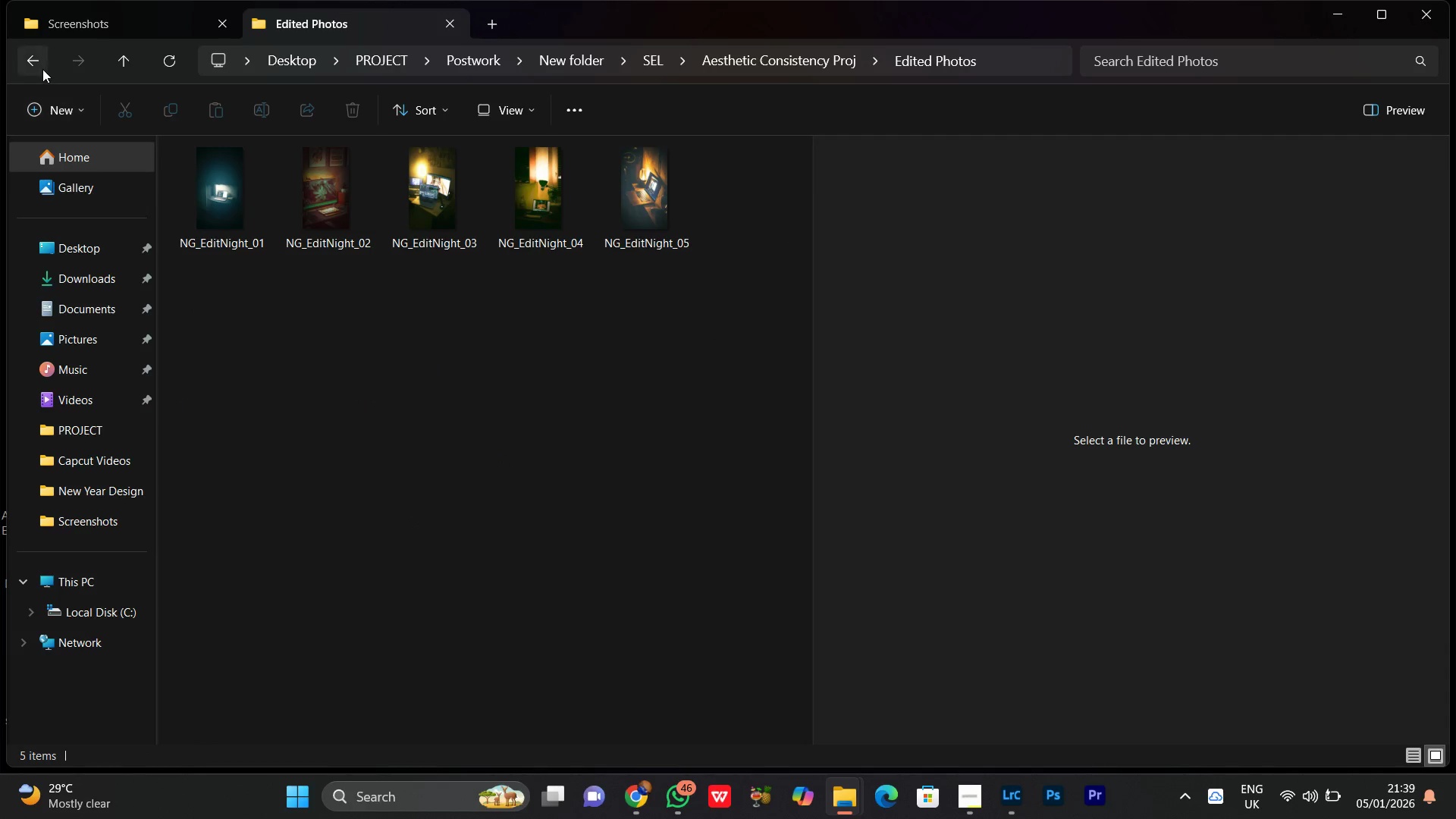 
scroll: coordinate [506, 452], scroll_direction: down, amount: 2.0
 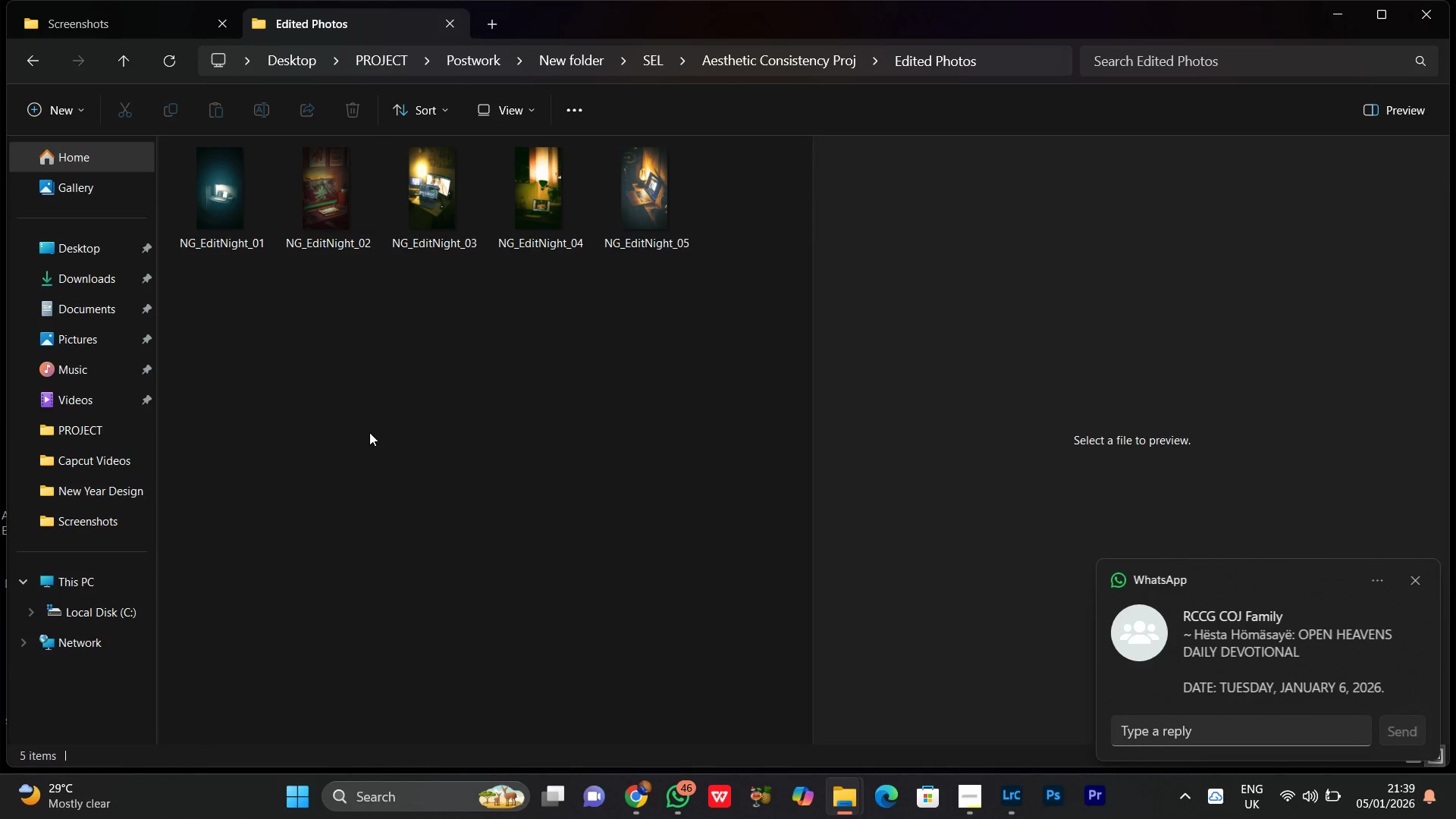 
left_click([42, 67])
 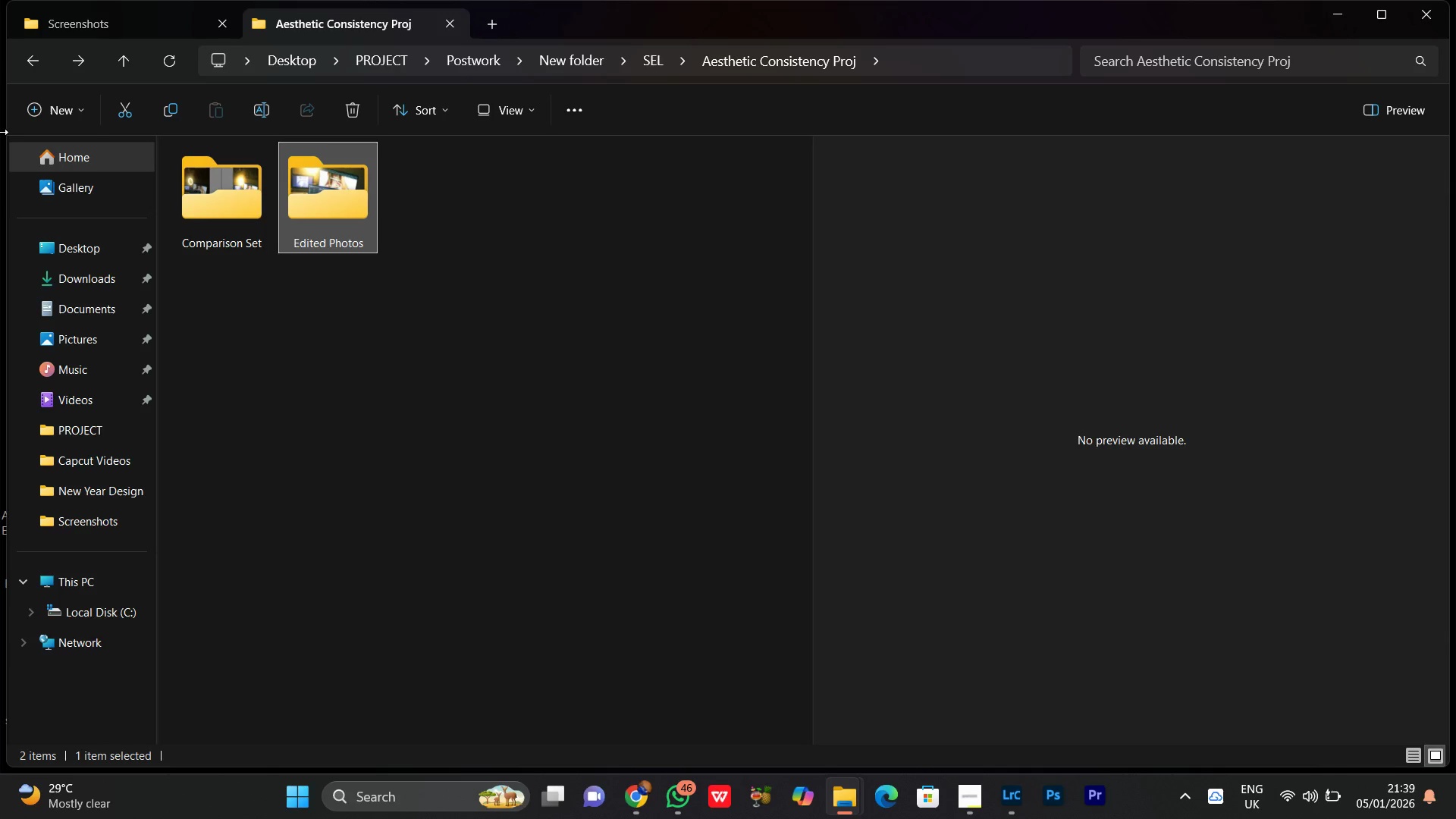 
wait(11.83)
 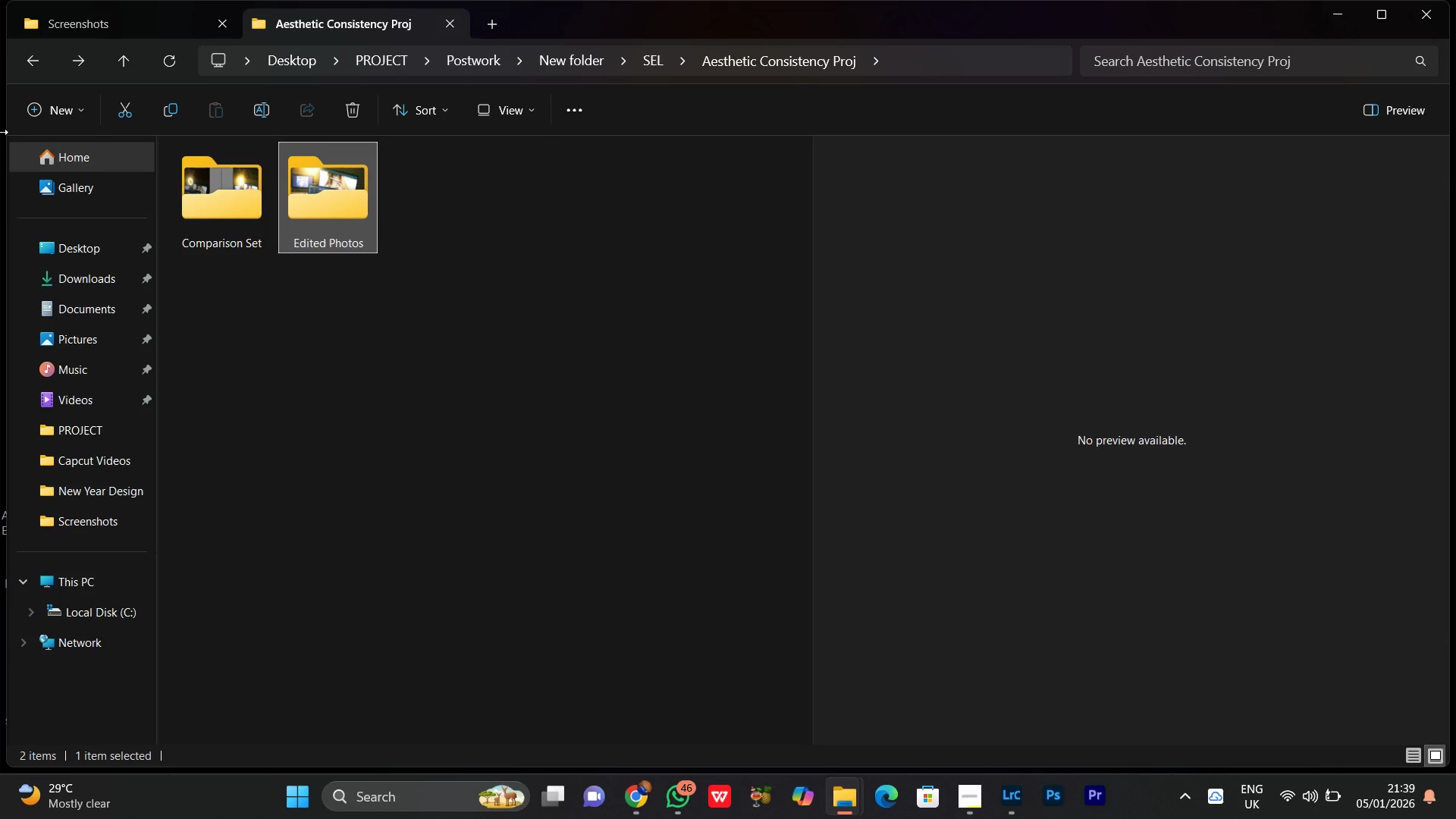 
left_click_drag(start_coordinate=[413, 375], to_coordinate=[442, 381])
 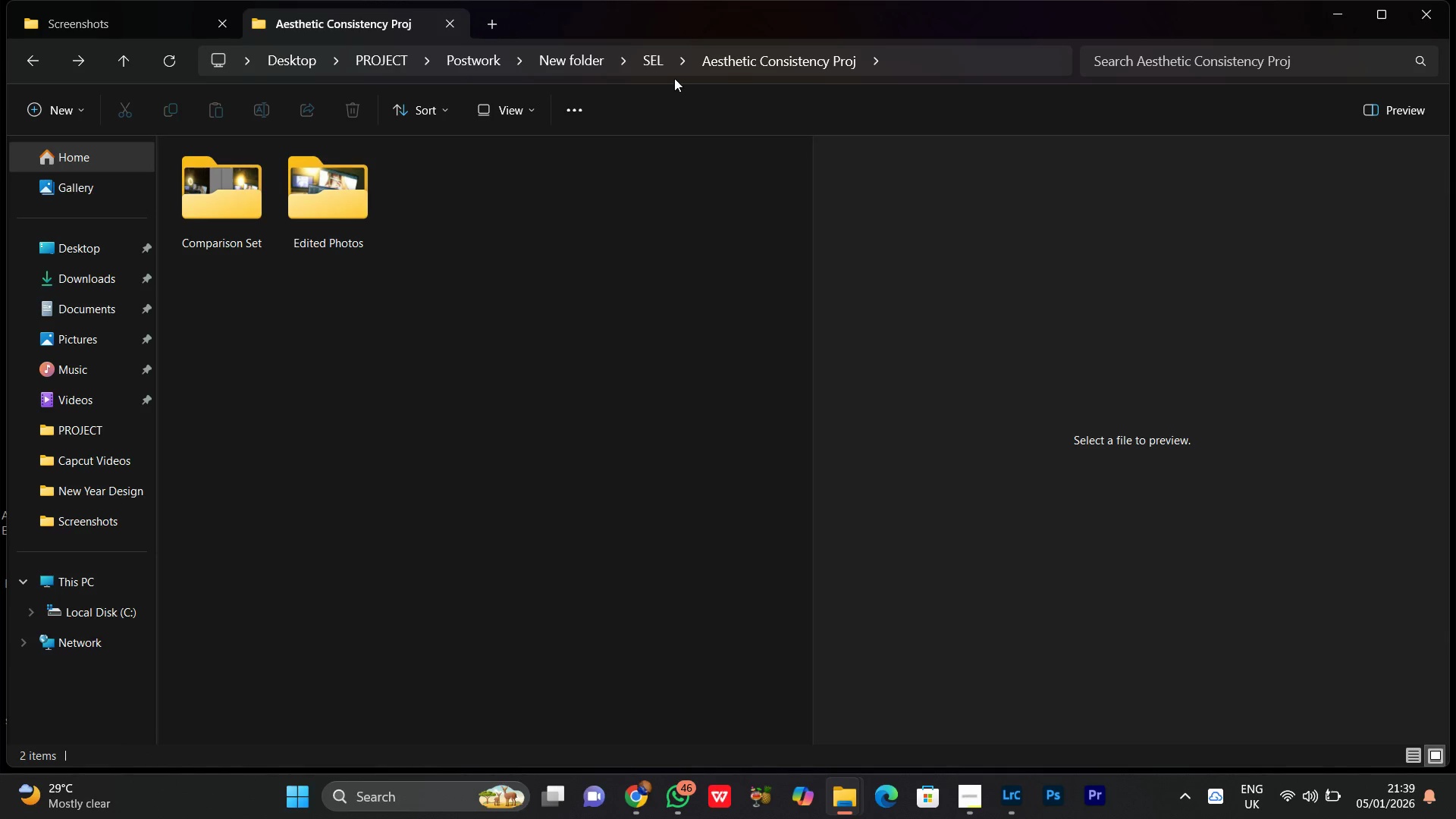 
left_click([659, 59])
 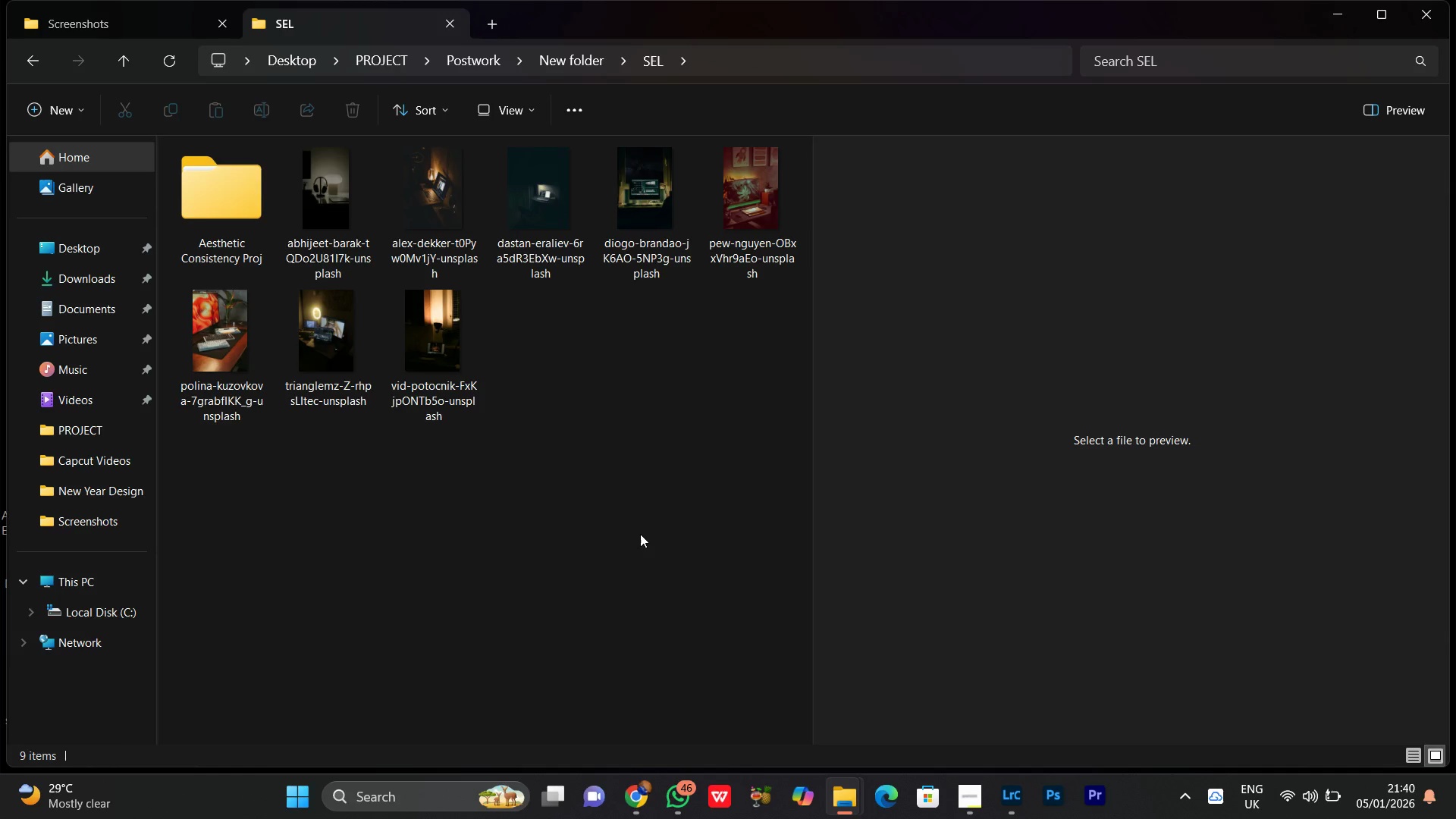 
wait(6.17)
 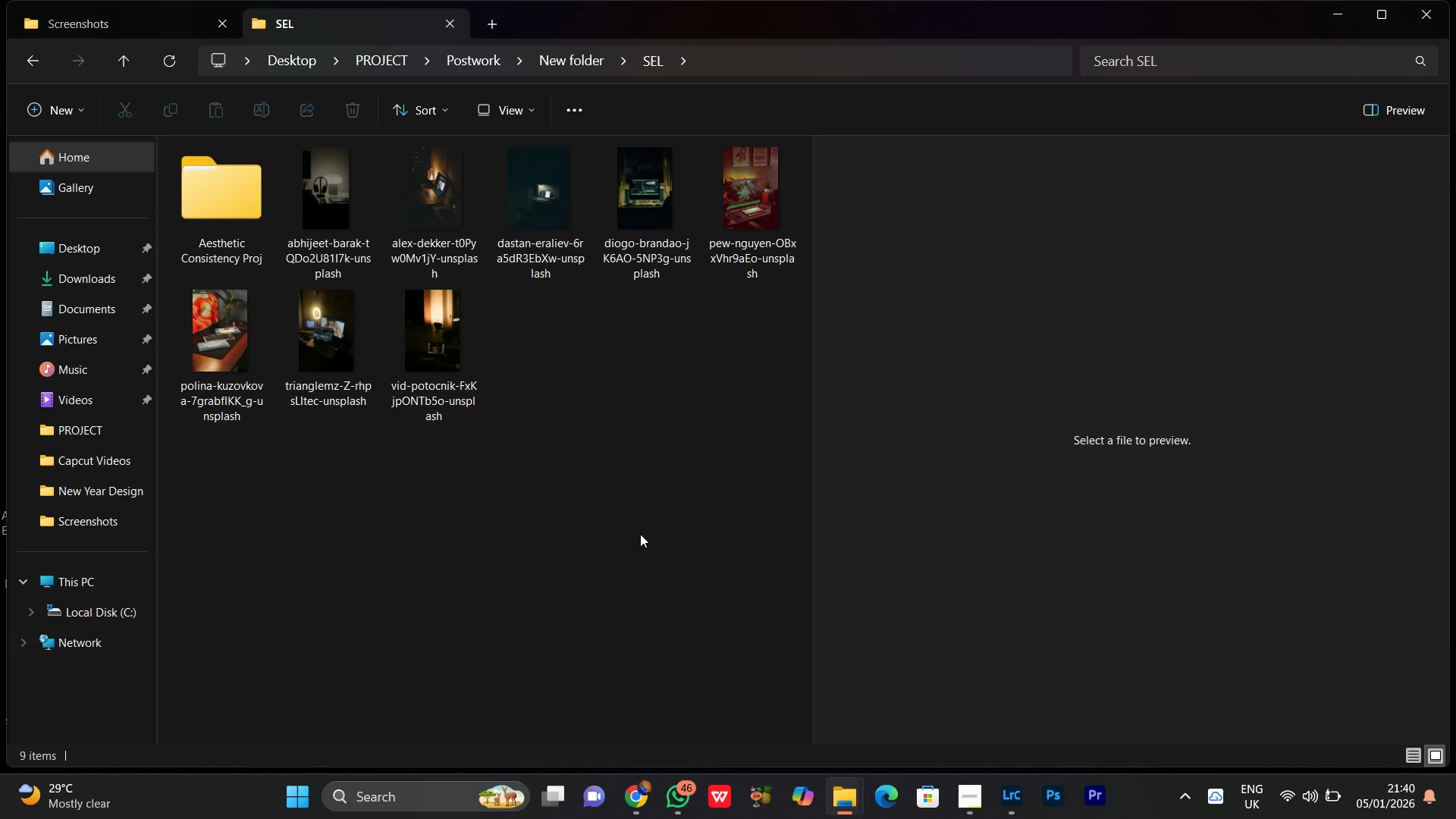 
left_click([628, 396])
 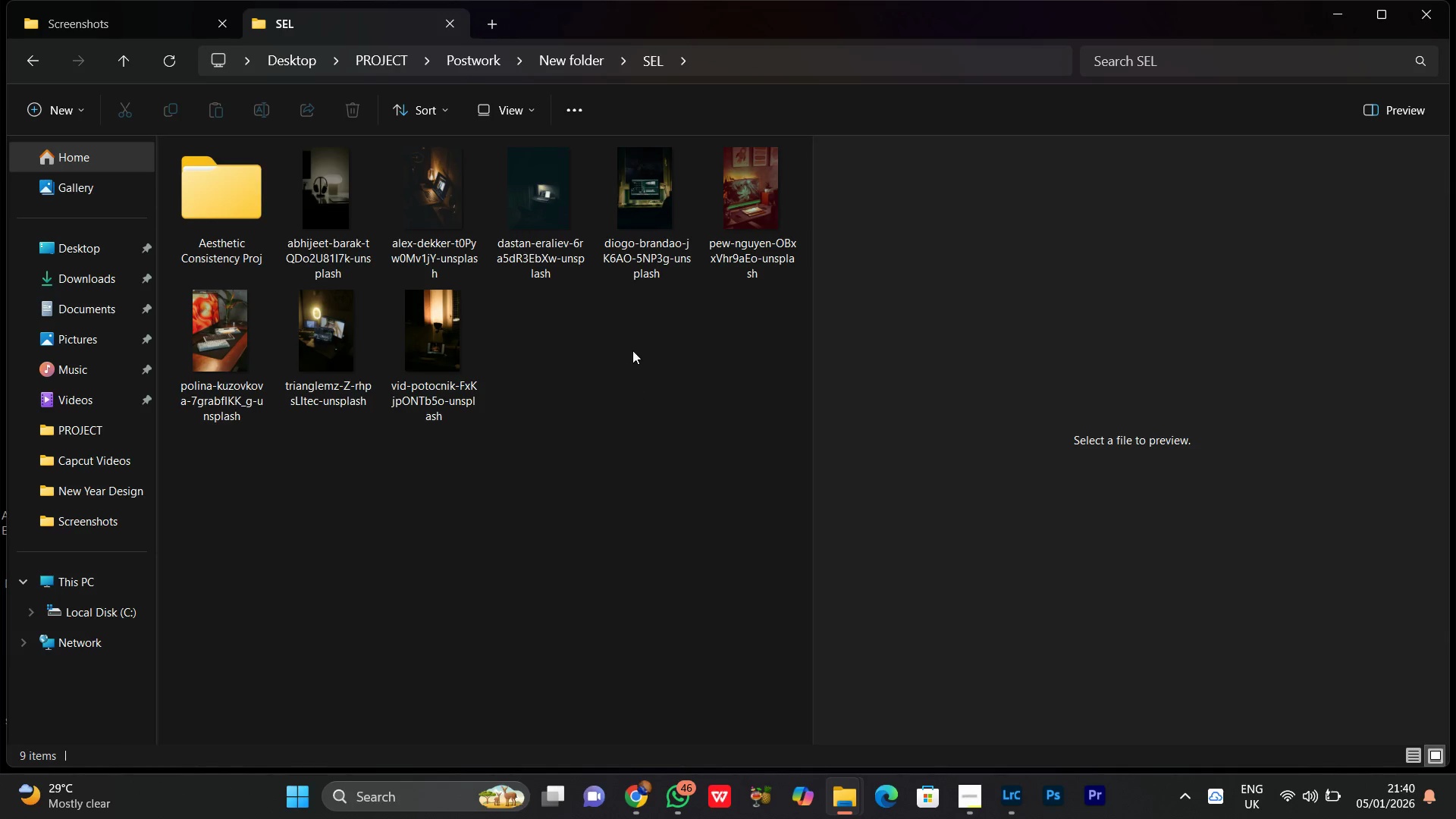 
right_click([632, 345])
 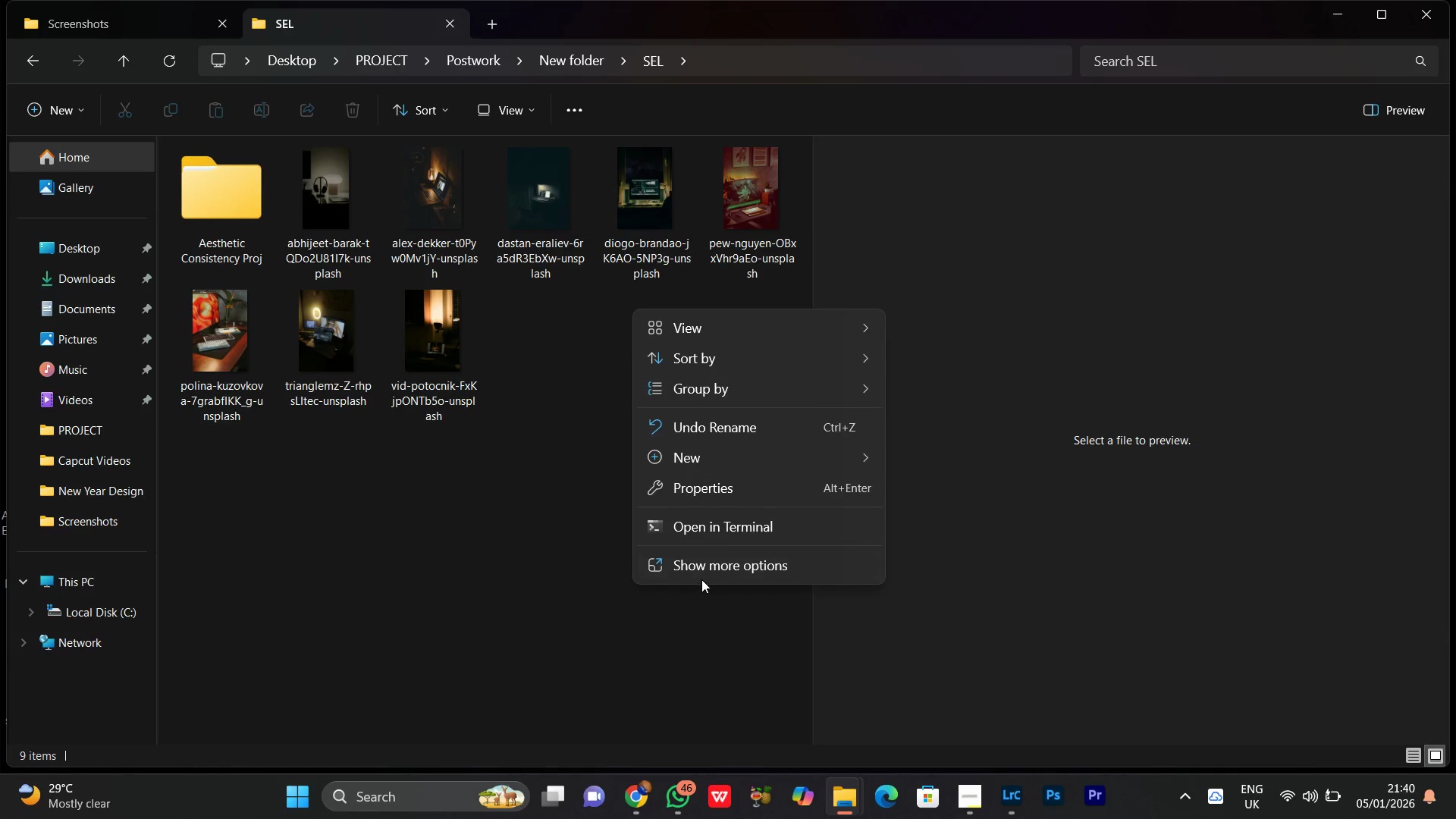 
left_click([706, 573])
 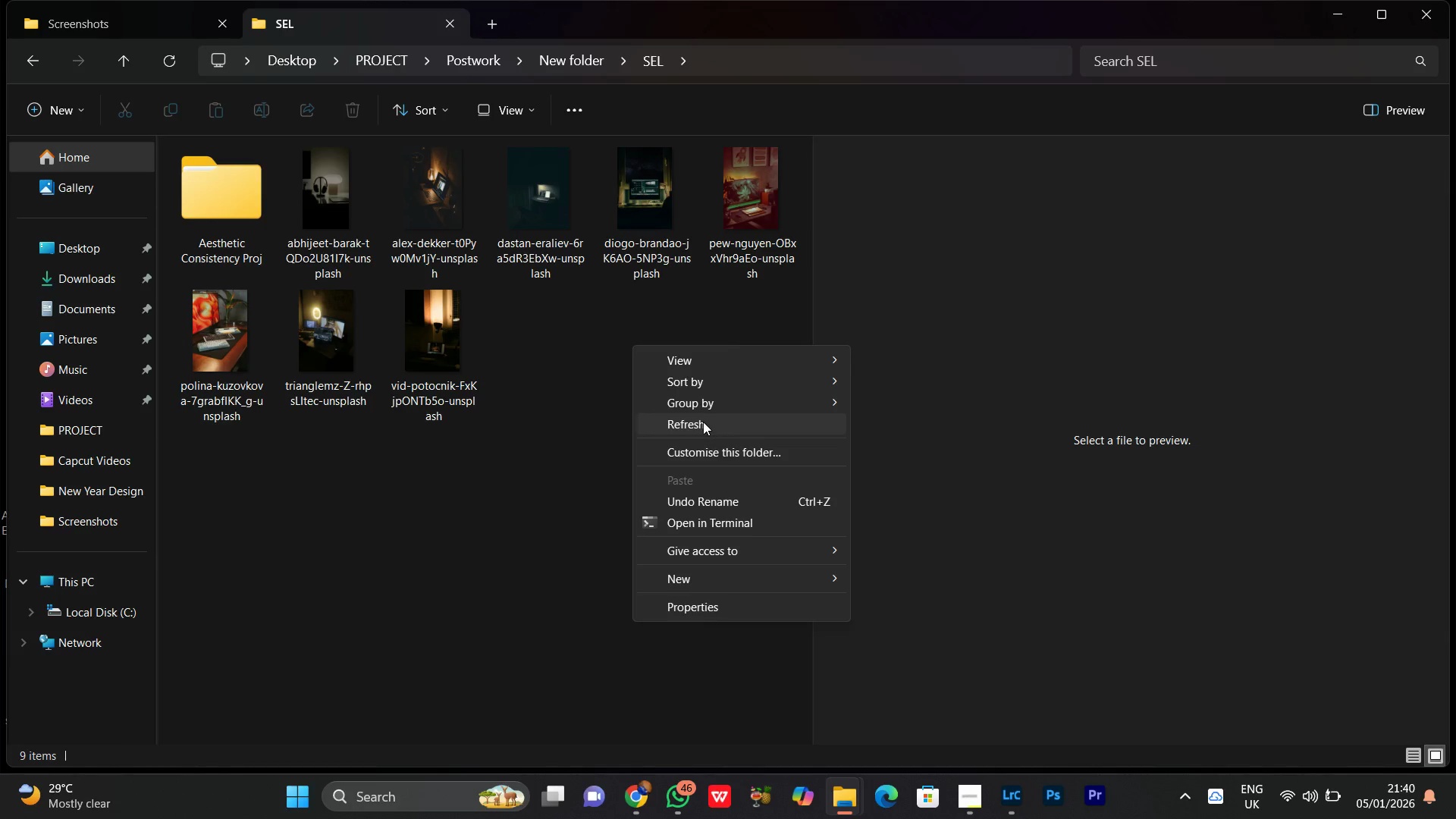 
left_click([702, 421])
 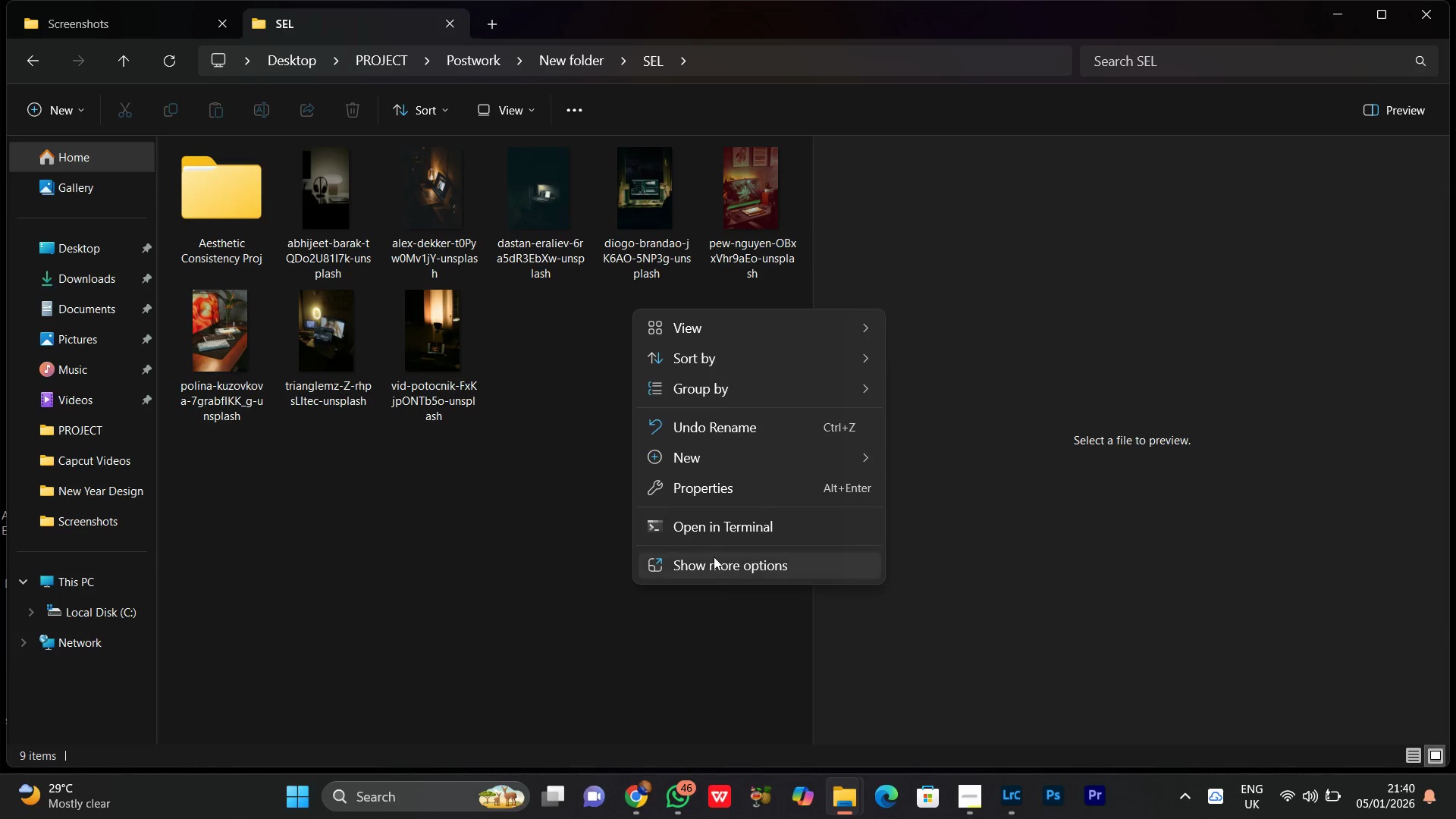 
left_click([709, 557])
 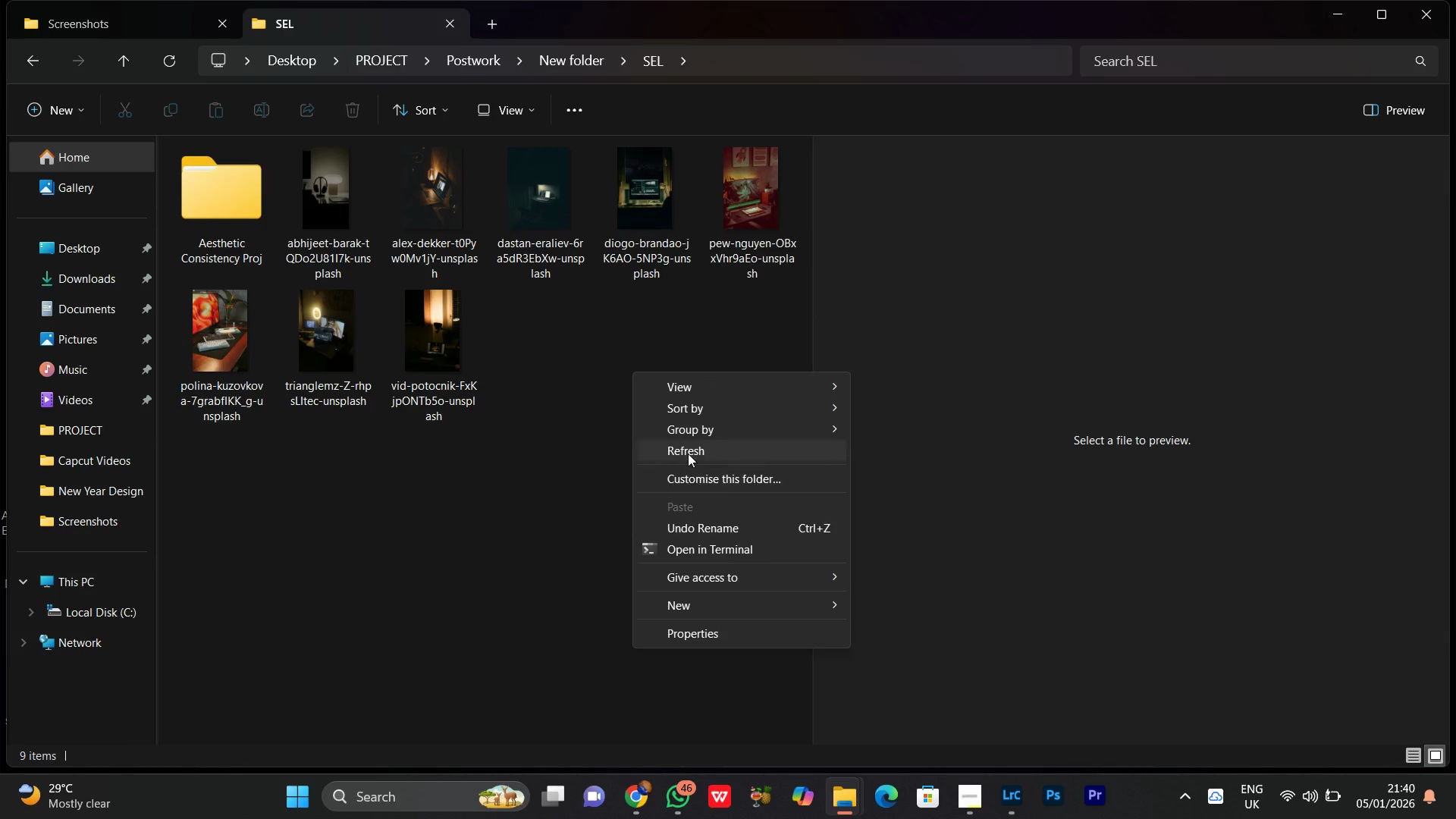 
left_click([688, 453])
 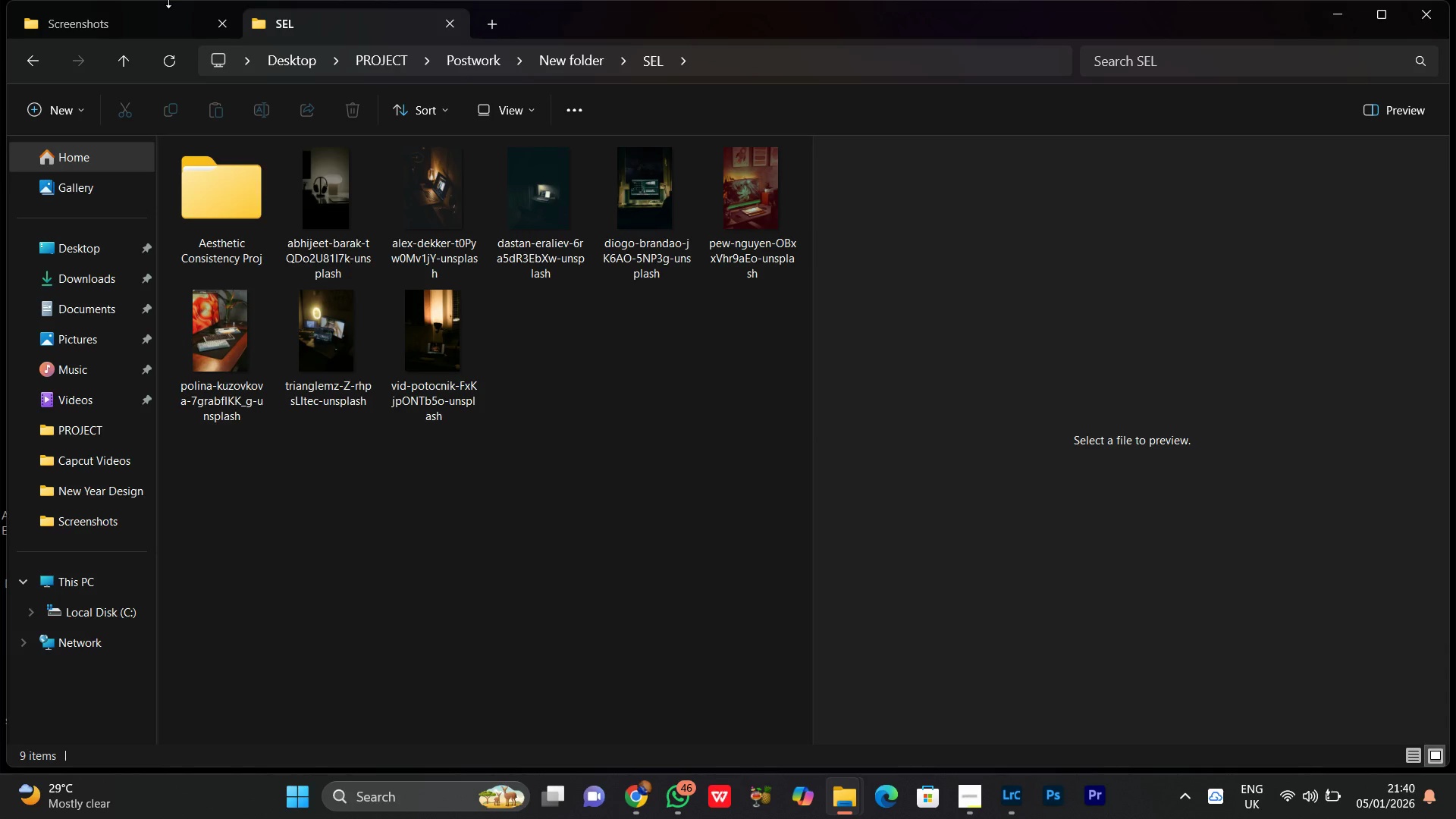 
wait(5.73)
 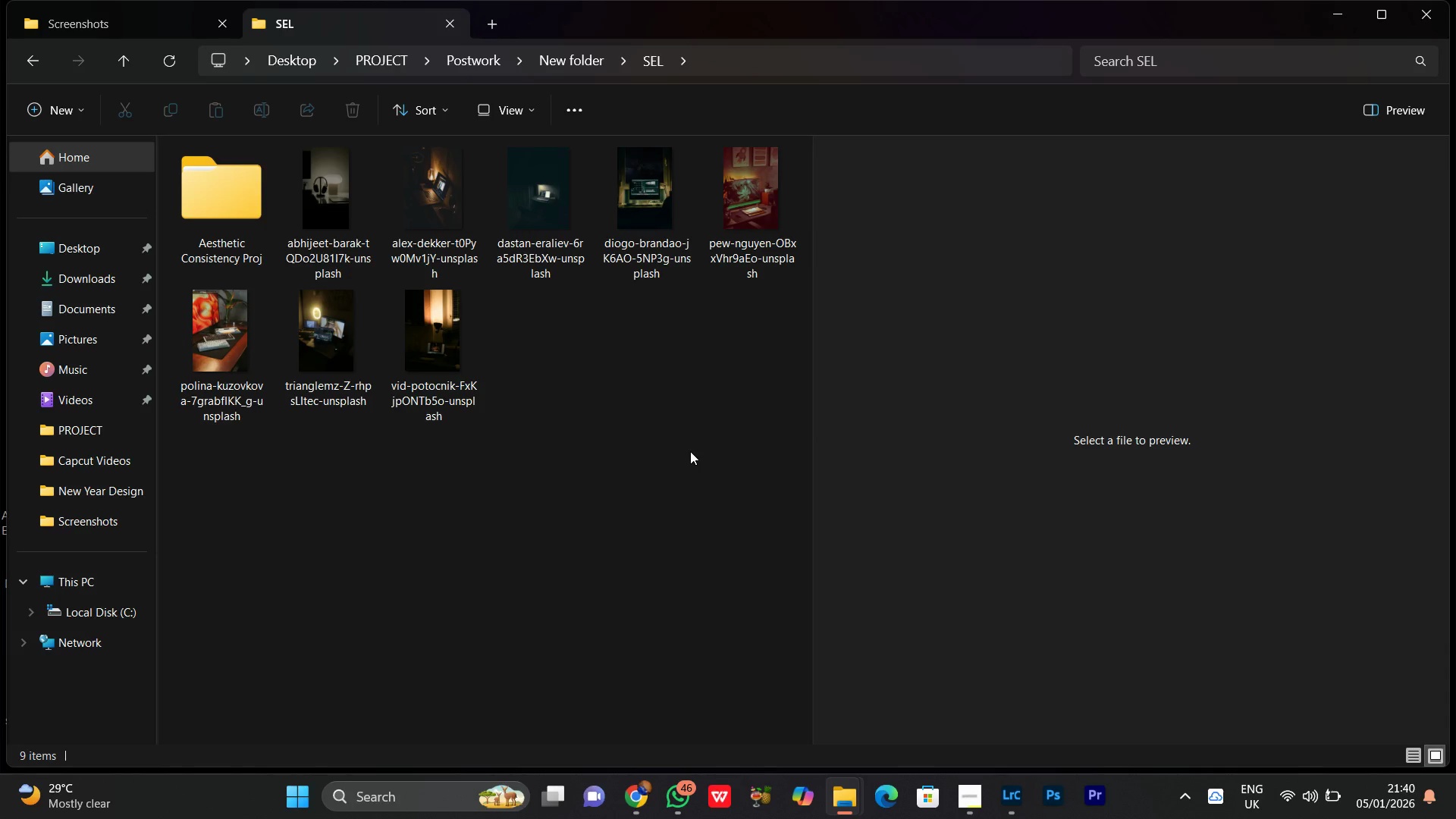 
right_click([564, 328])
 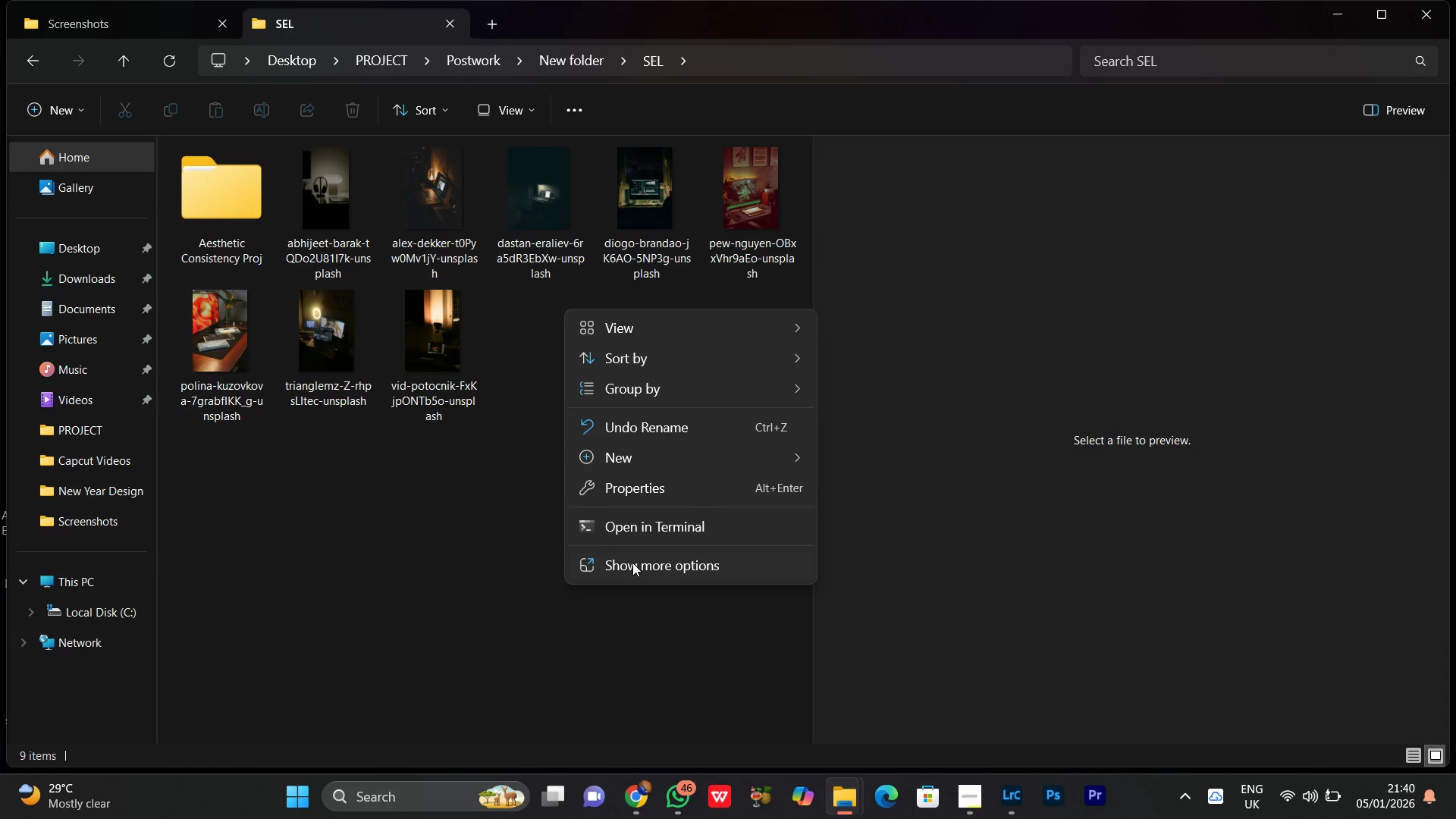 
left_click([631, 560])
 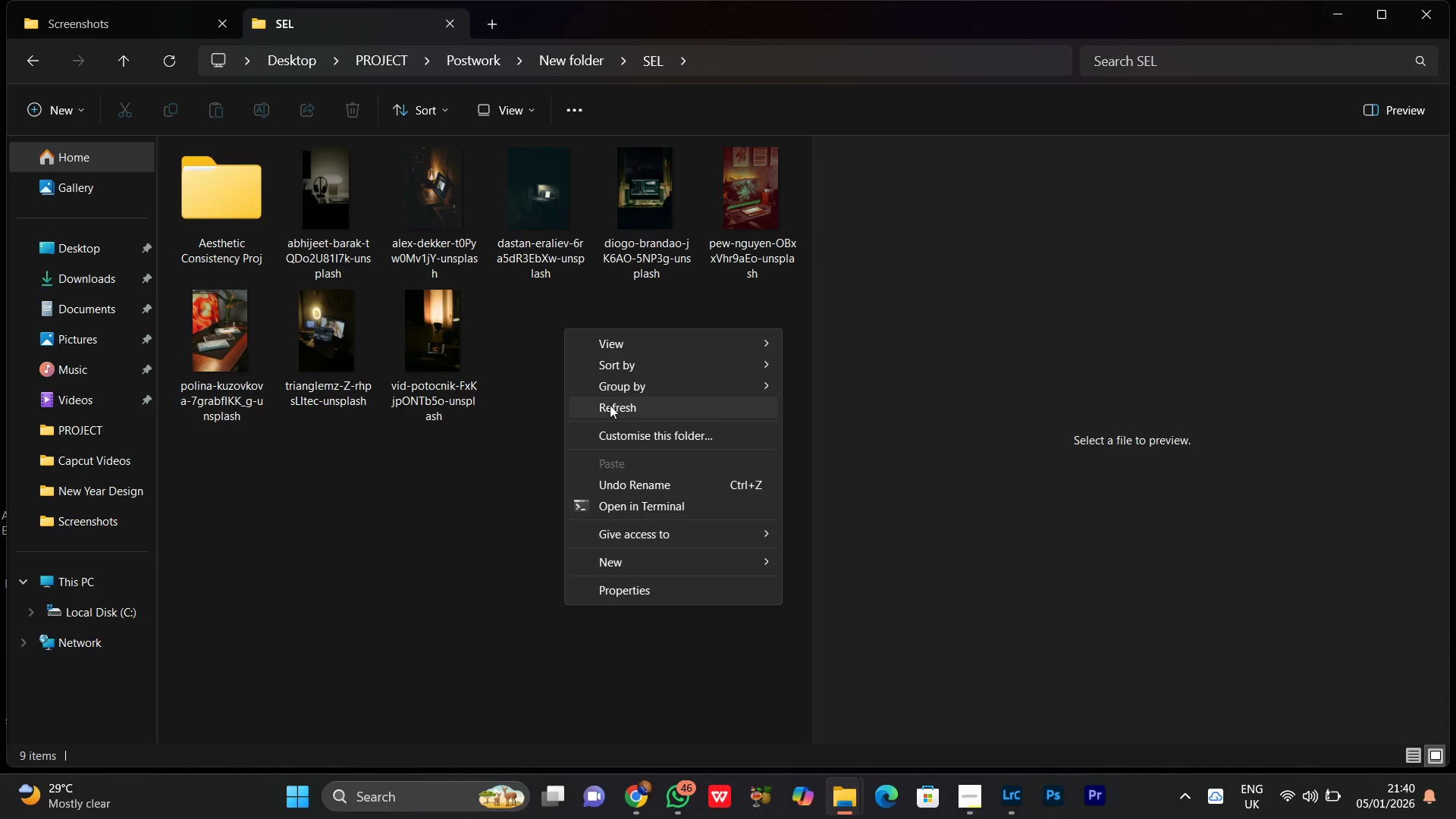 
left_click([609, 404])
 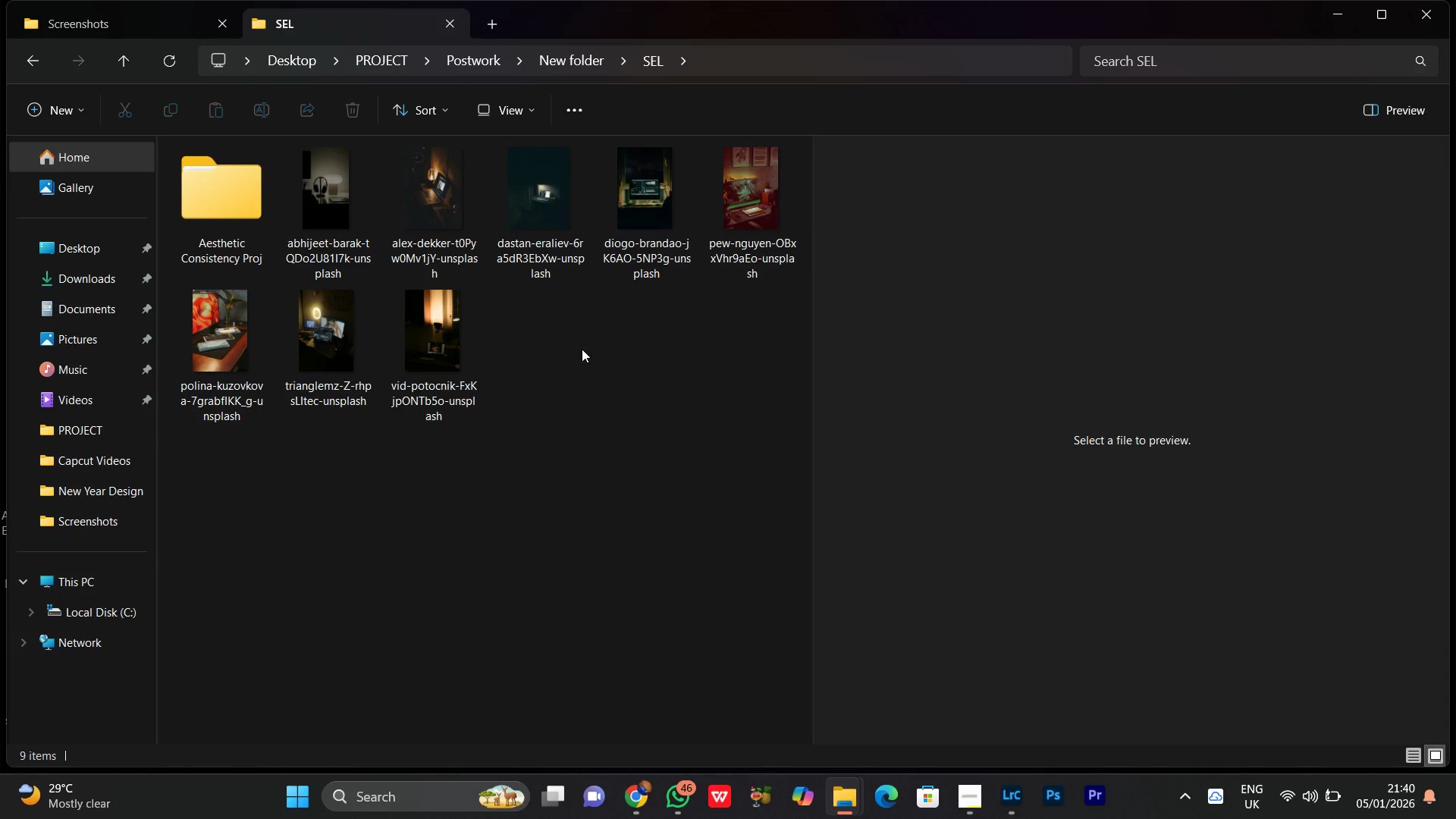 
right_click([582, 349])
 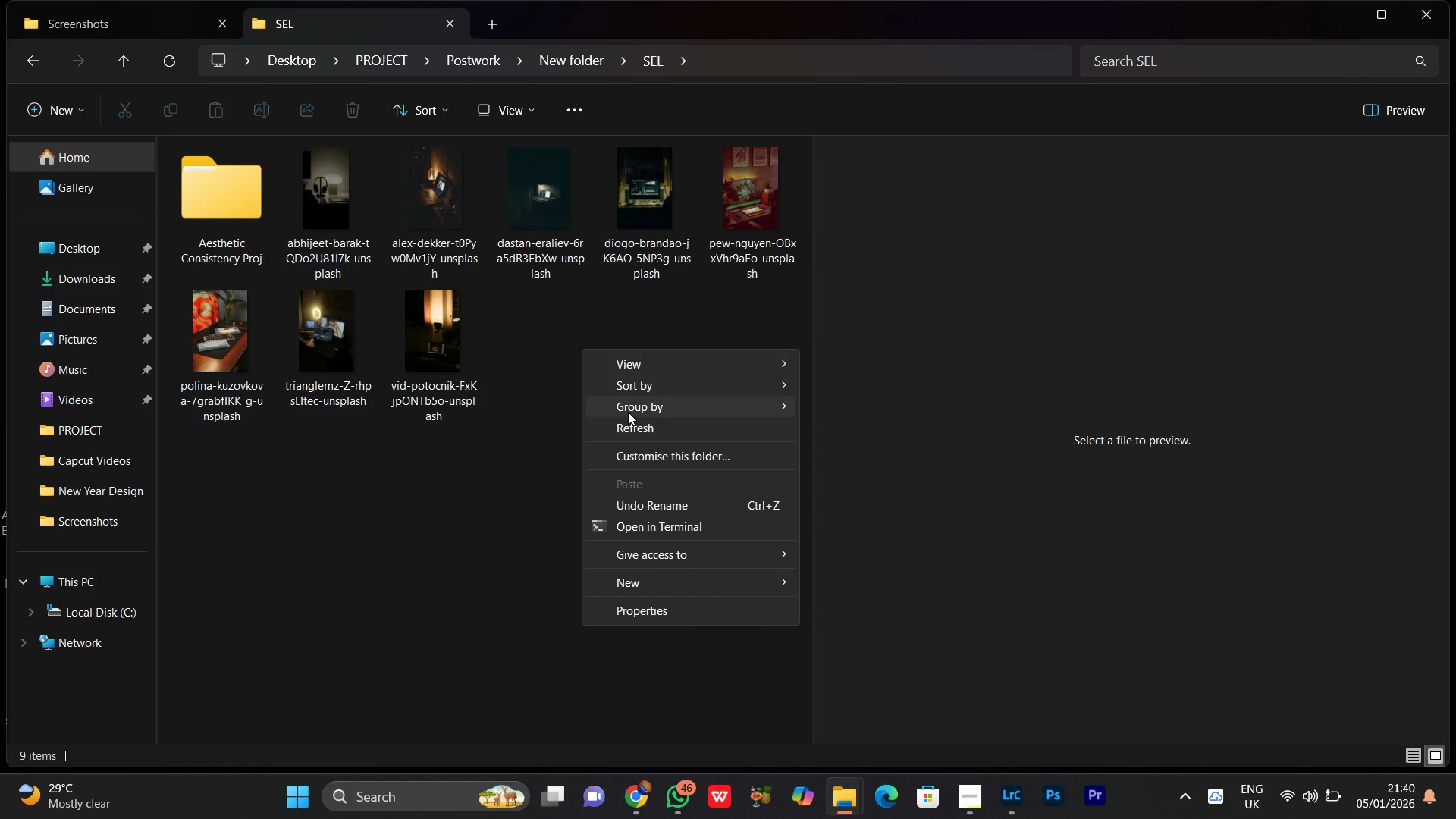 
left_click([617, 429])
 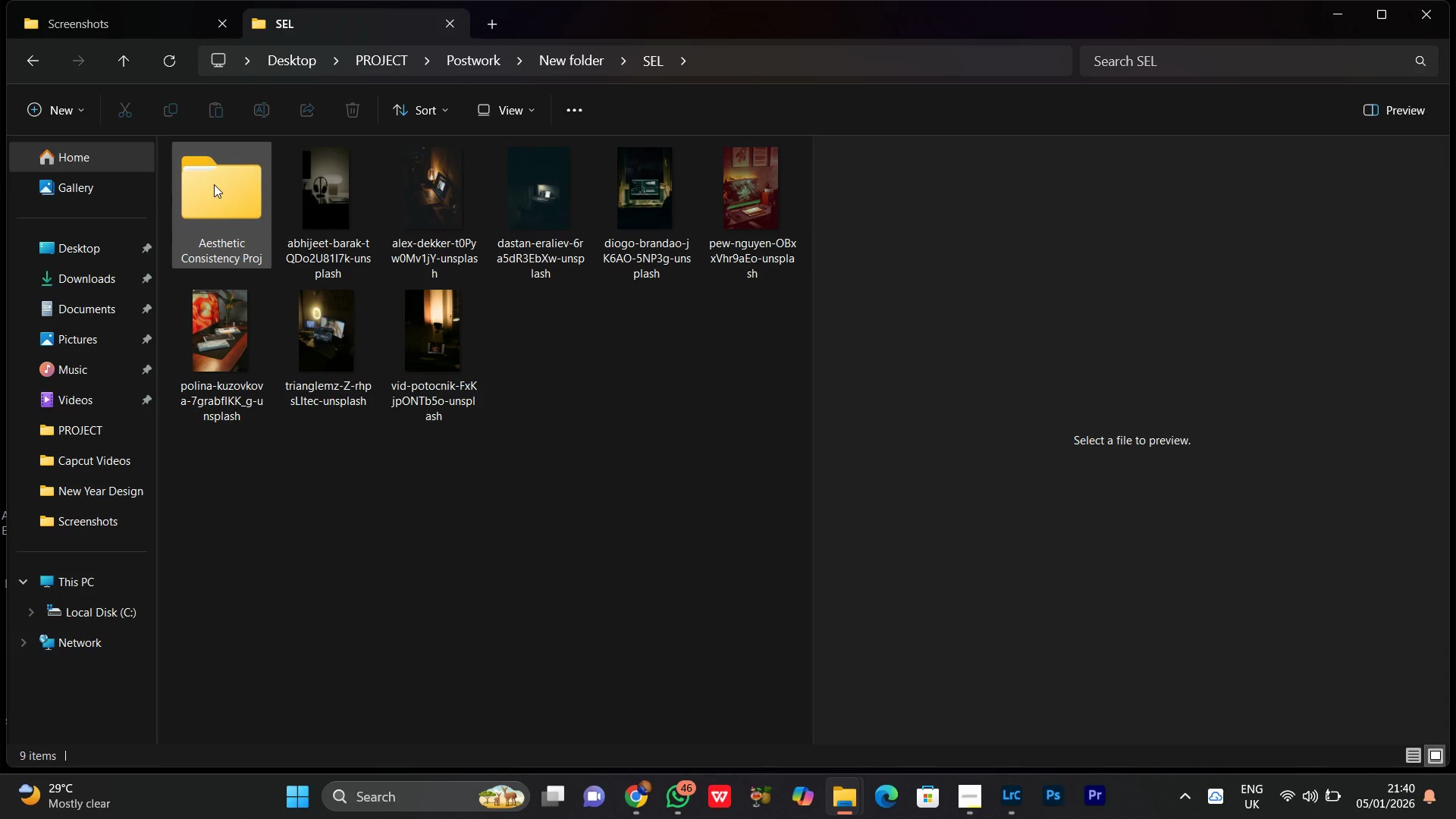 
double_click([214, 184])
 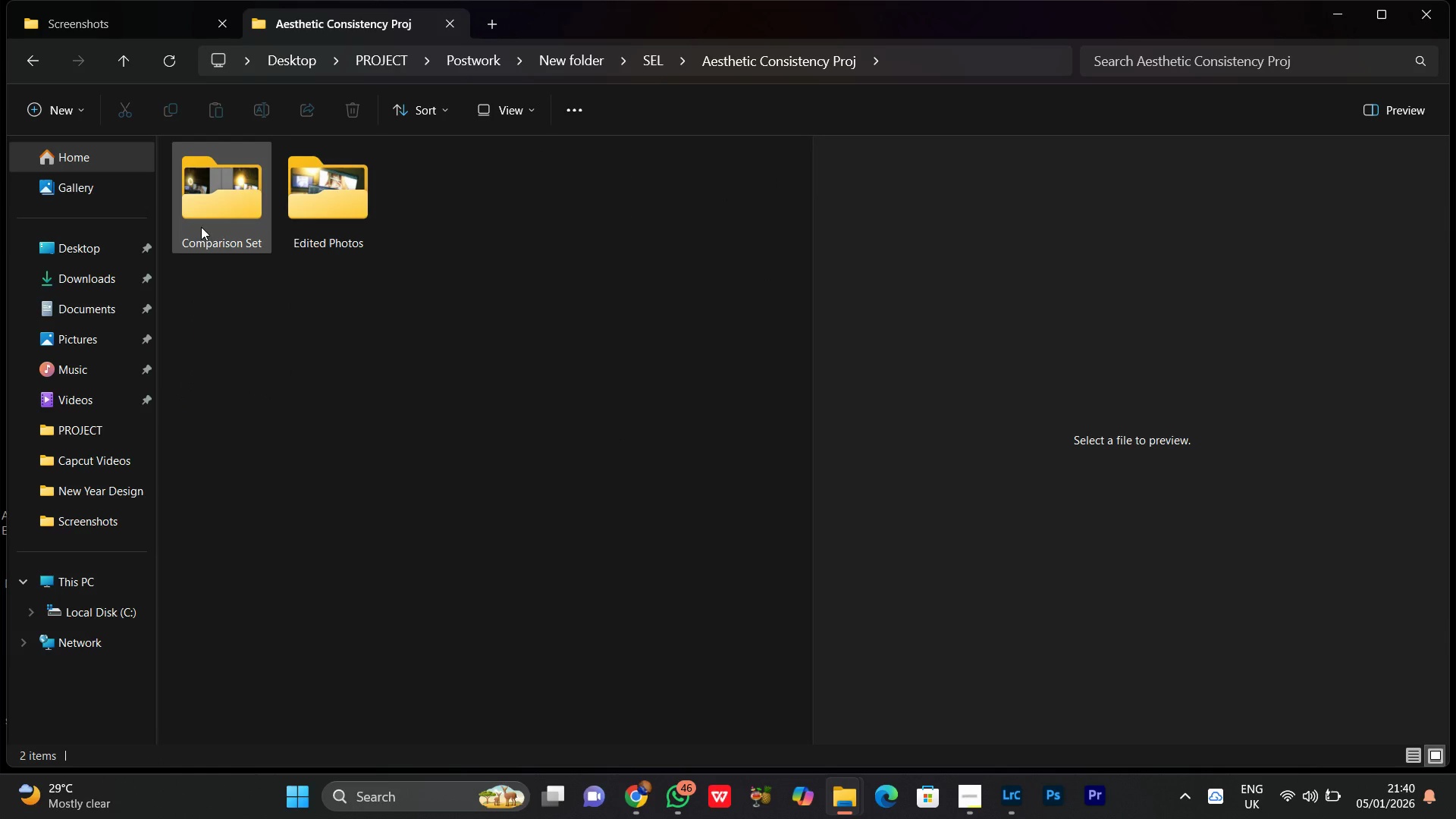 
double_click([217, 195])
 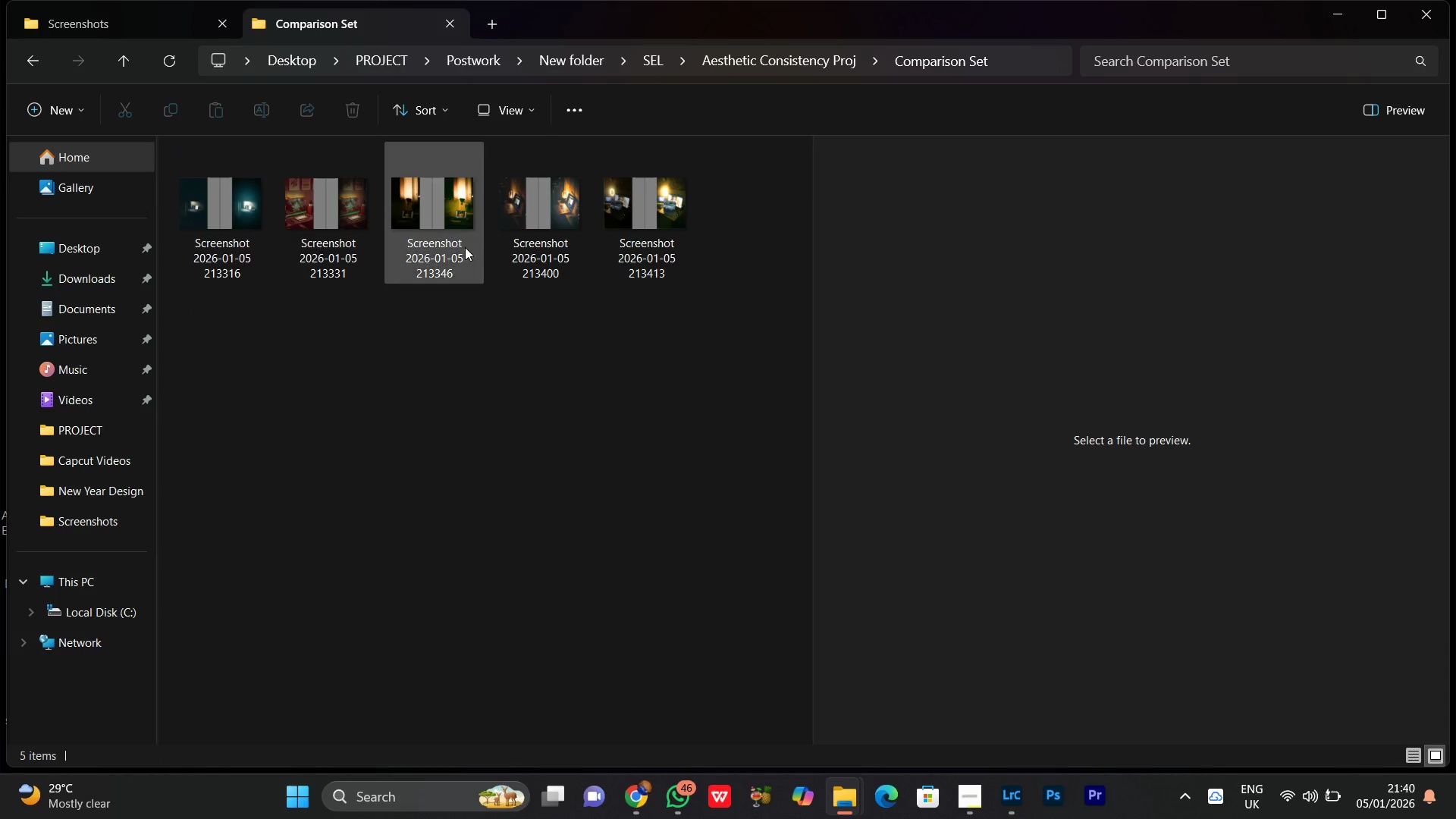 
left_click([459, 206])
 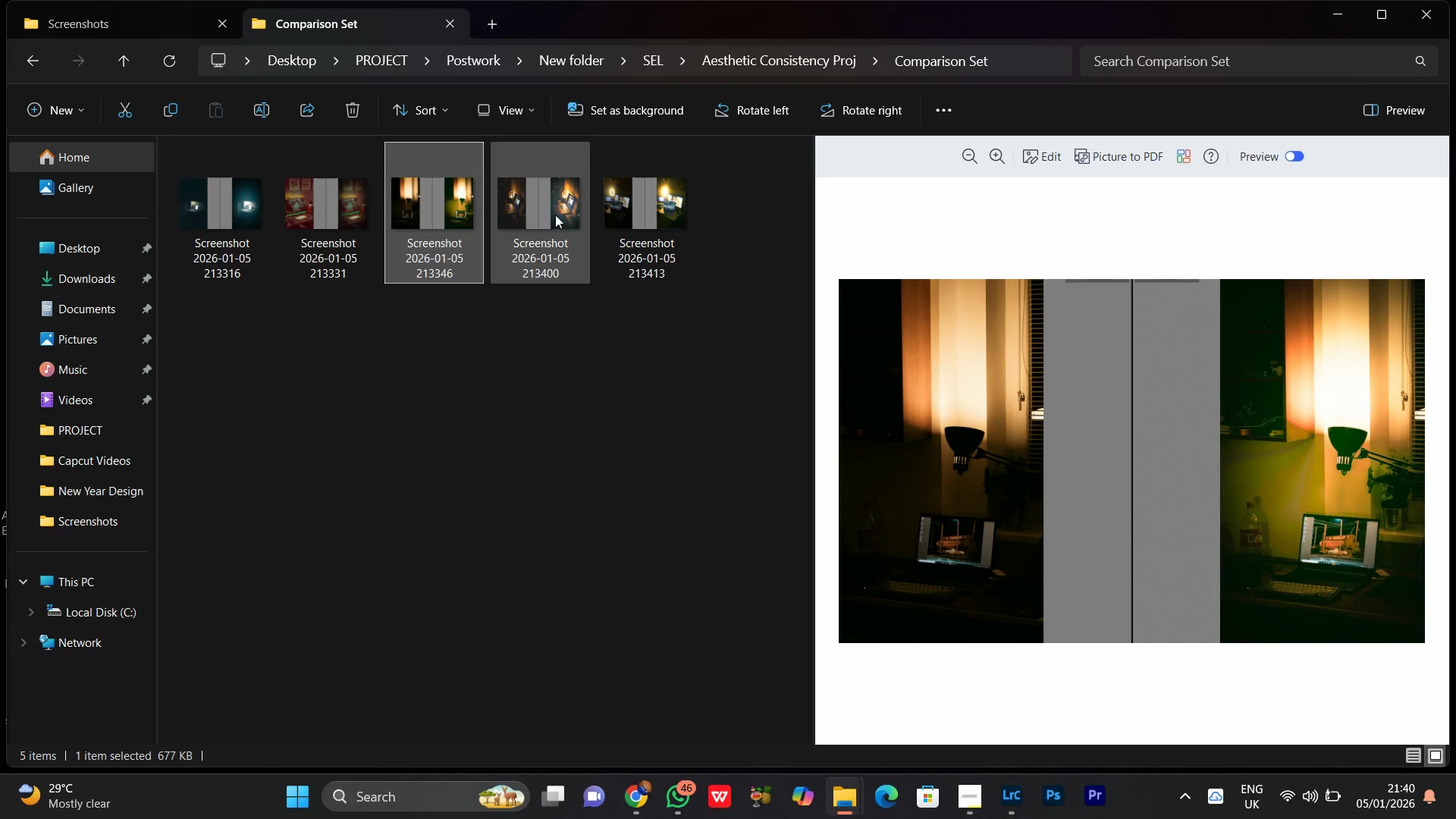 
left_click([557, 209])
 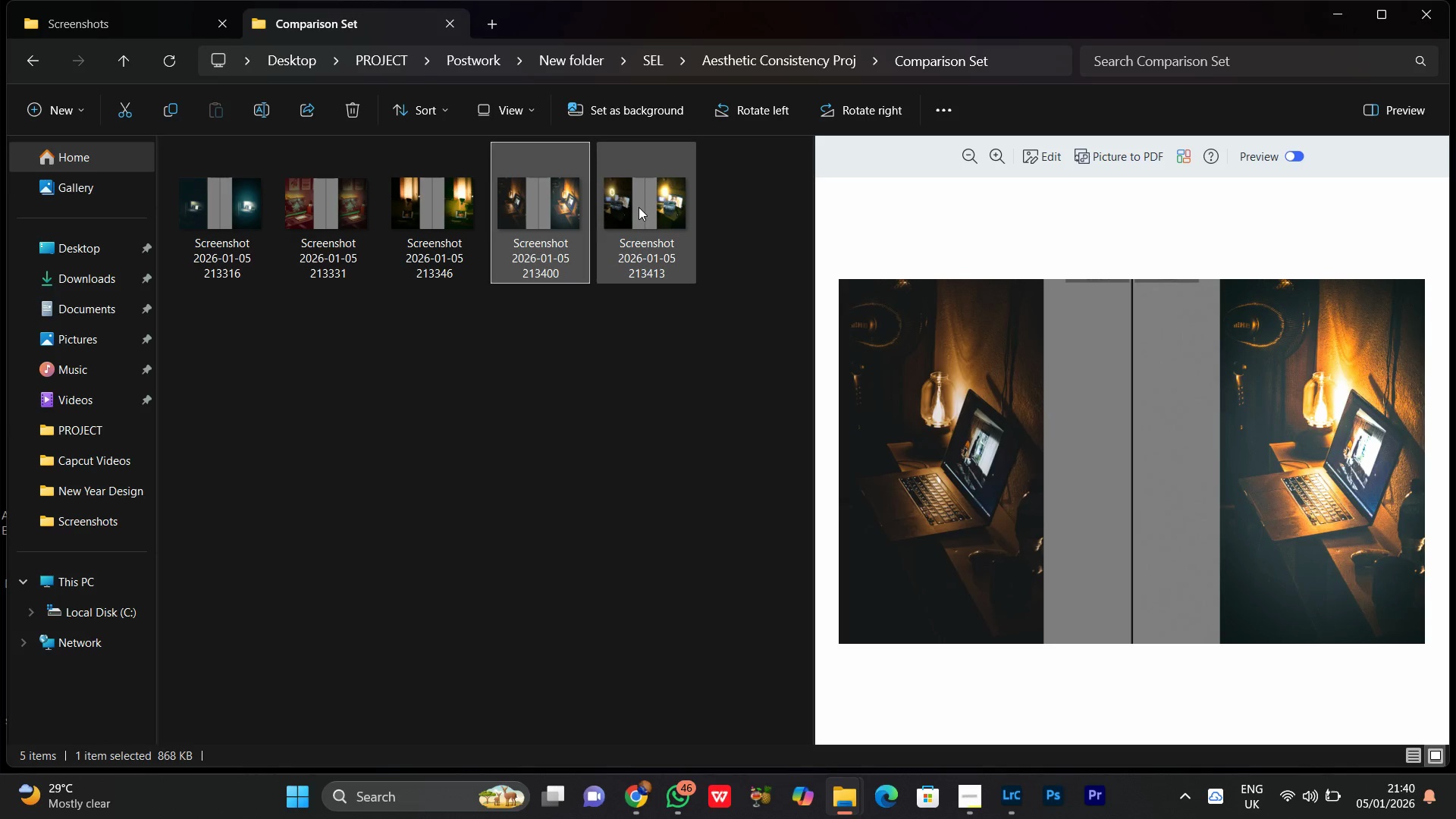 
left_click([639, 206])
 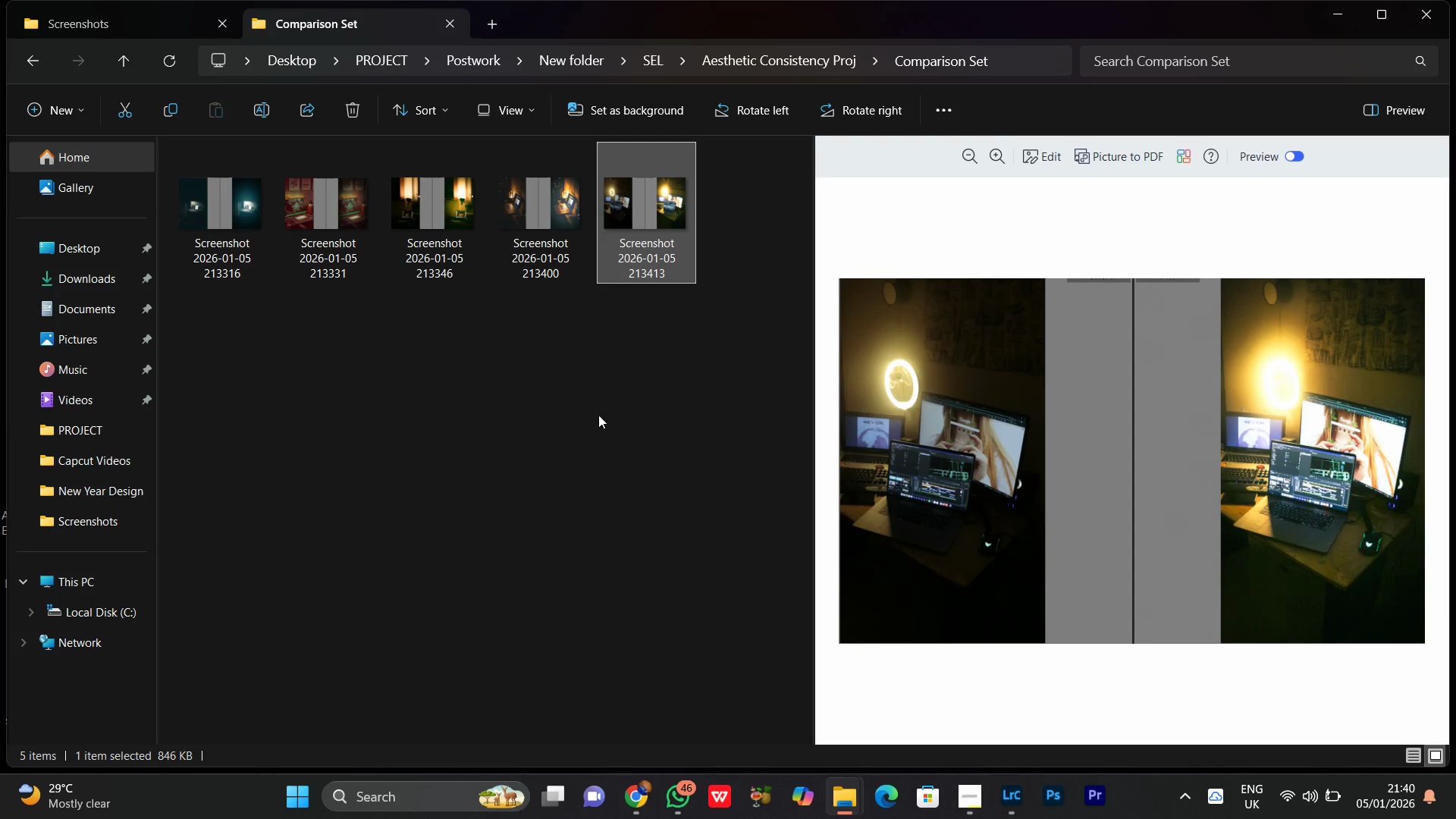 
left_click([594, 418])
 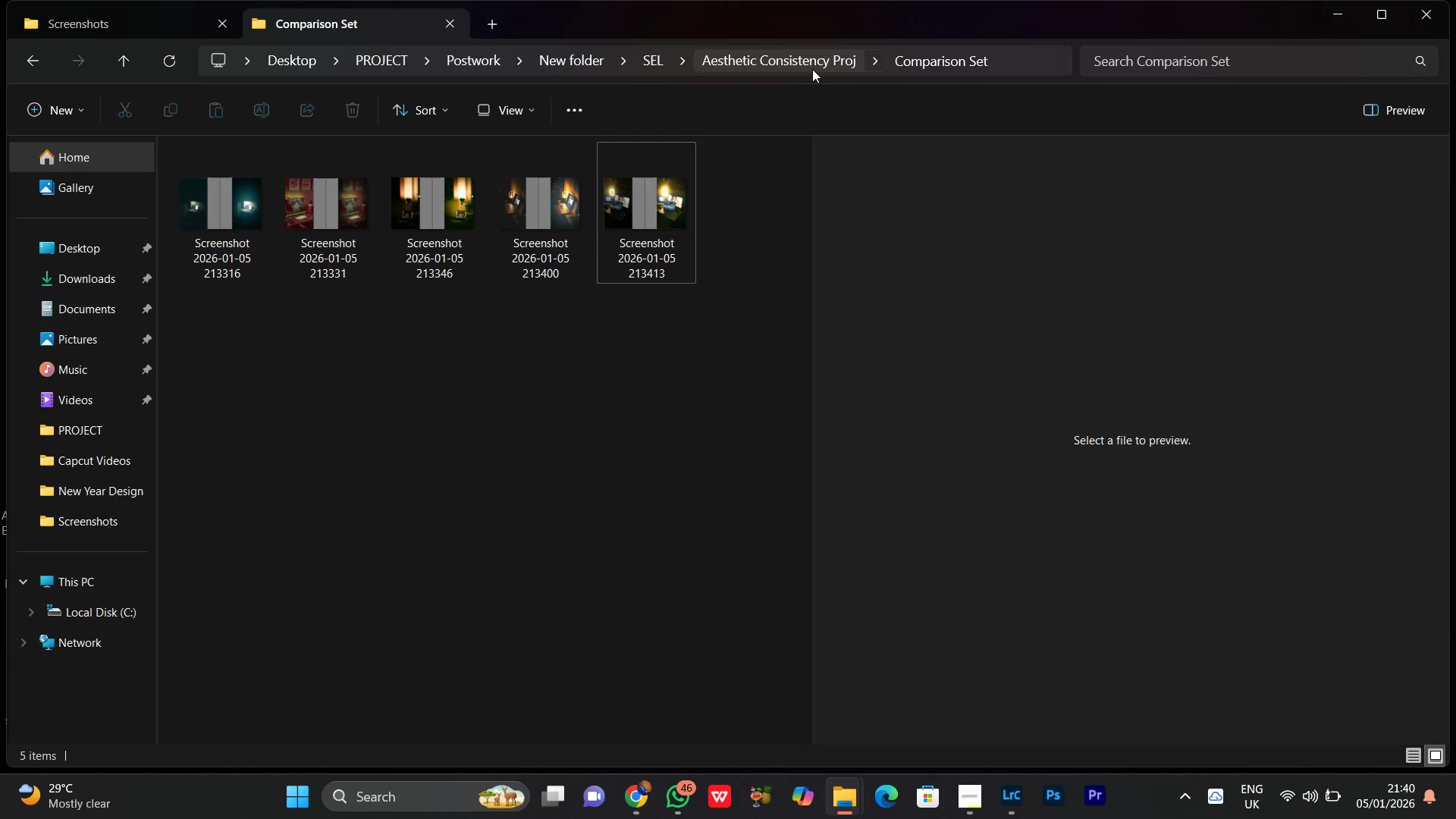 
left_click([808, 63])
 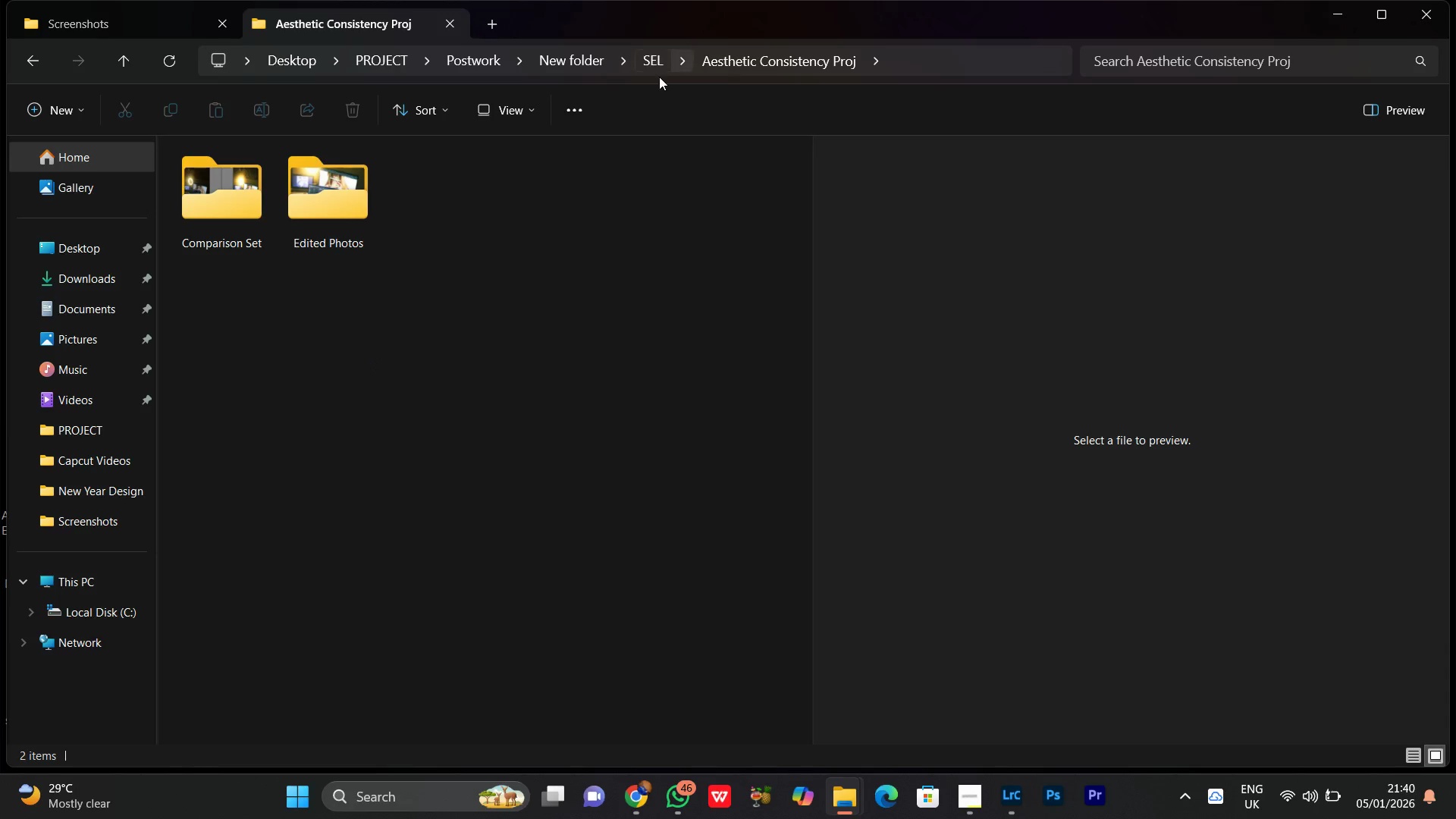 
left_click([645, 69])
 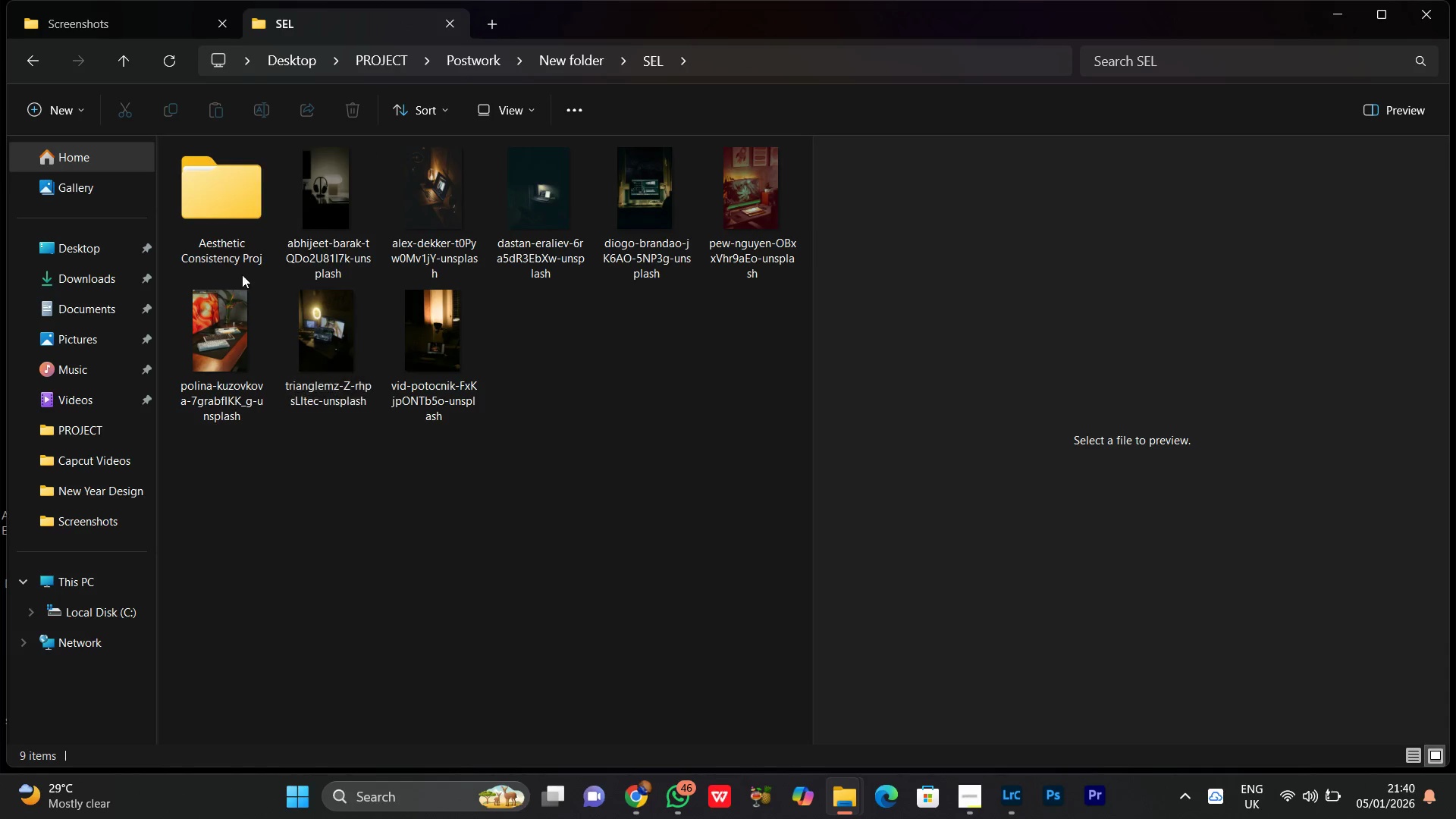 
left_click([221, 200])
 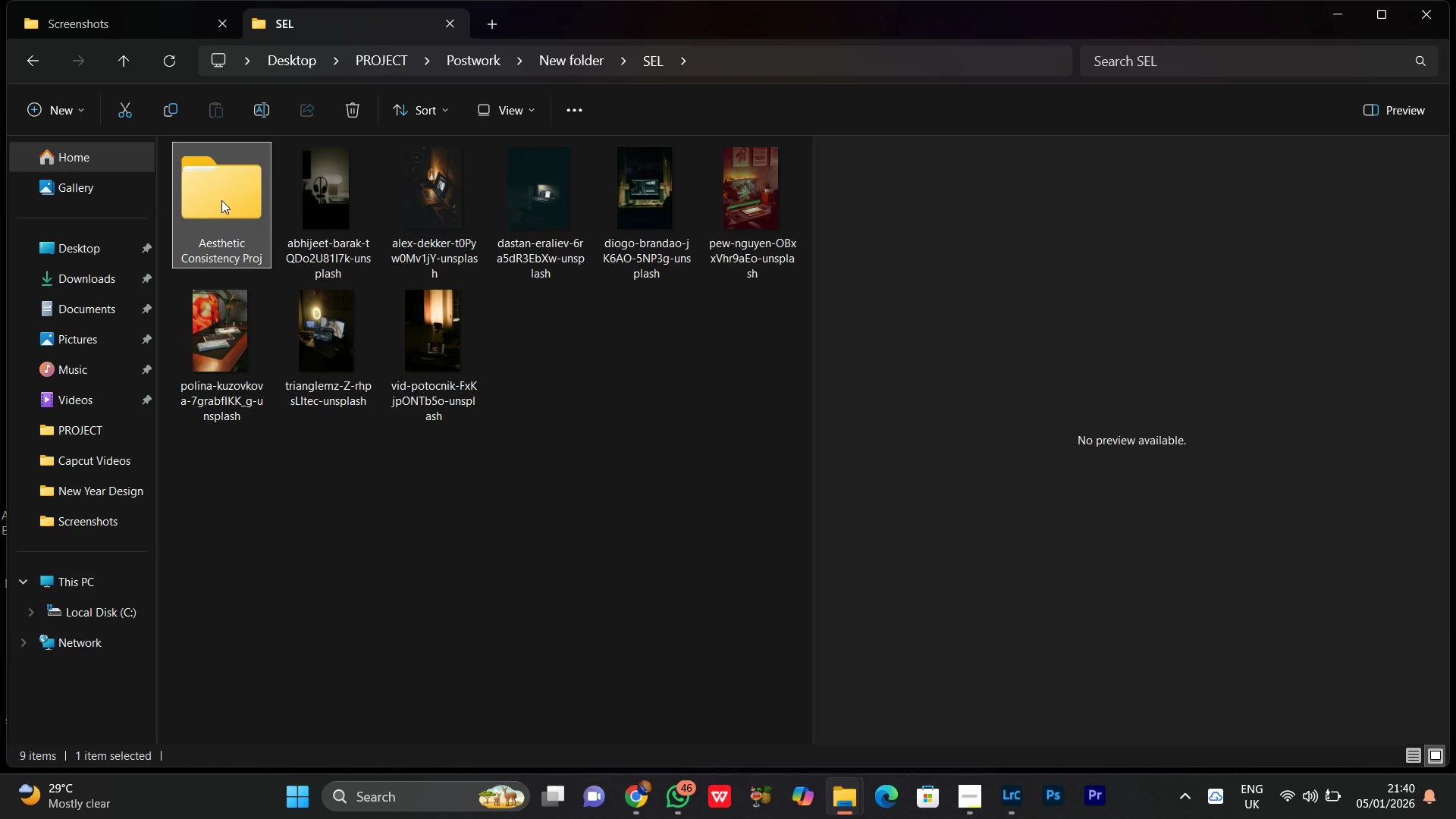 
right_click([221, 200])
 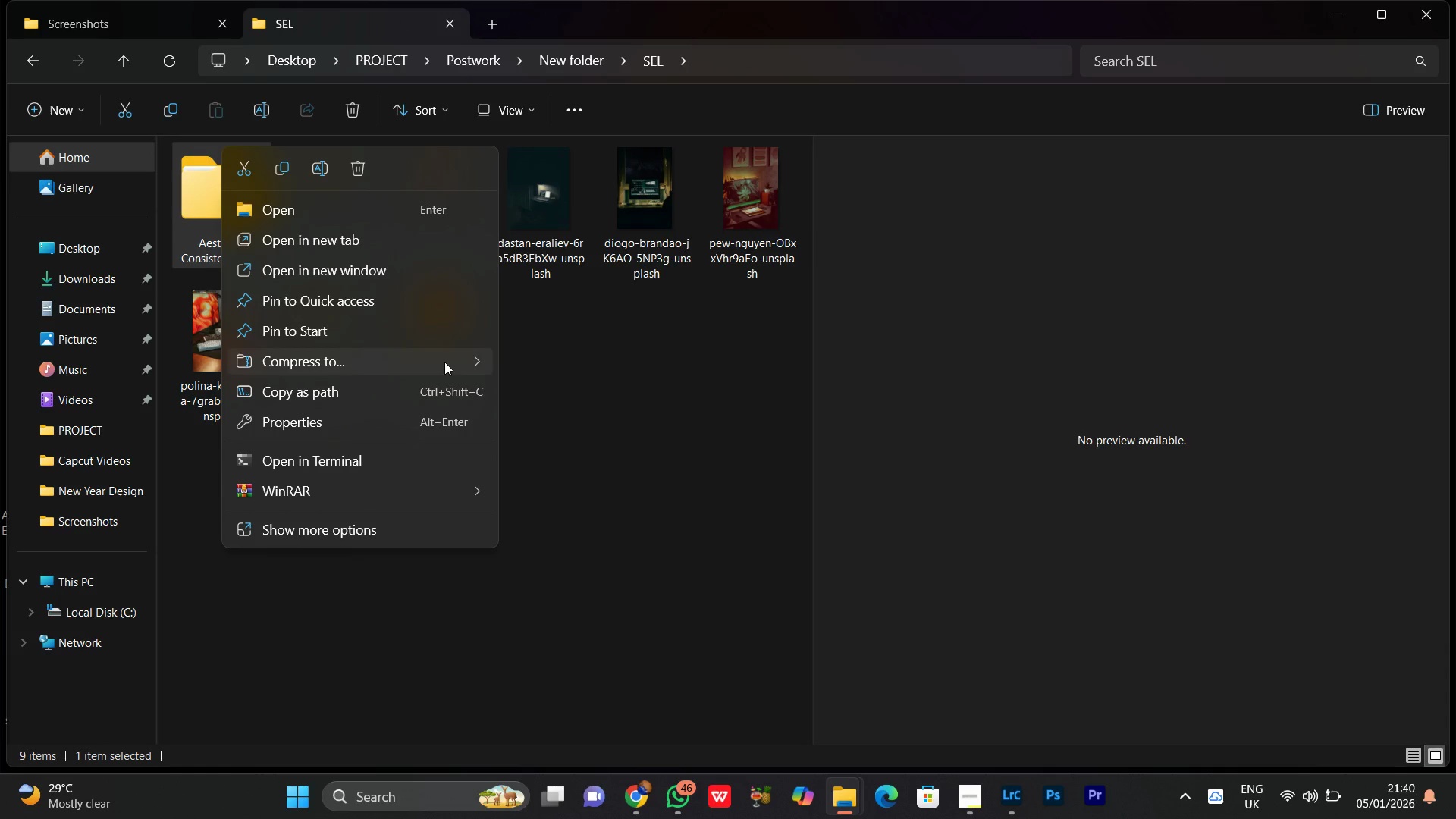 
wait(10.17)
 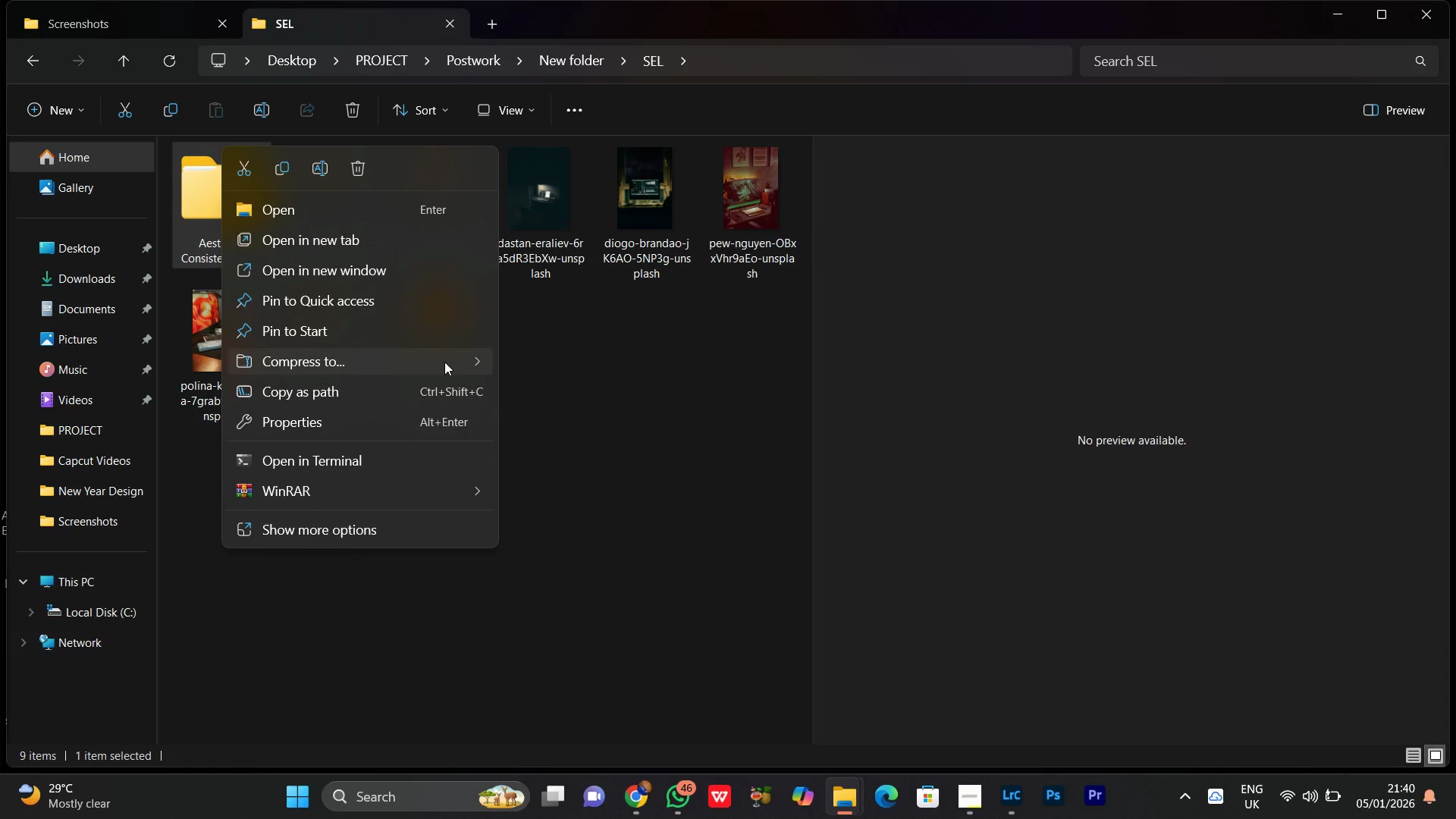 
left_click([327, 489])
 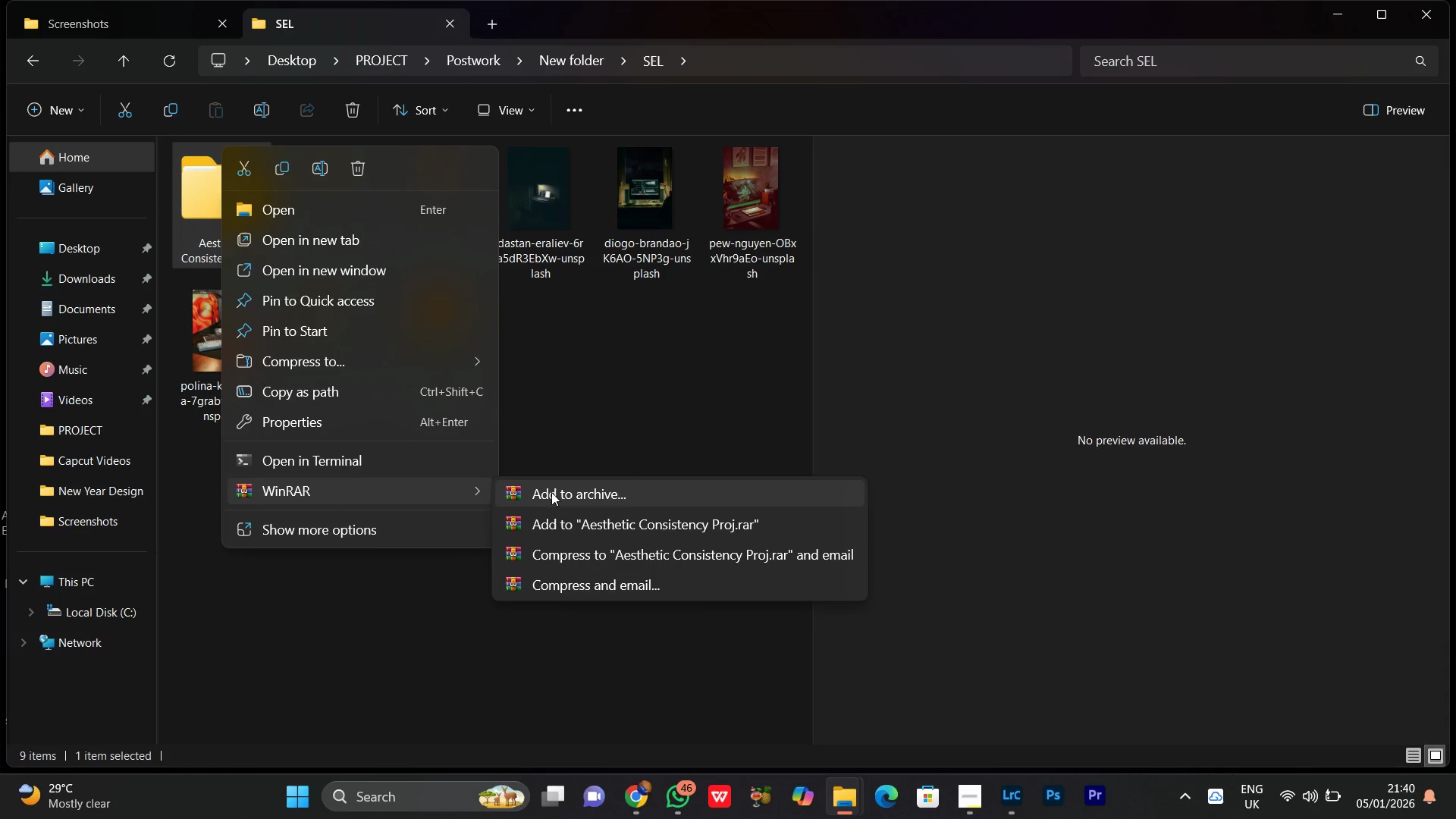 
left_click([552, 492])
 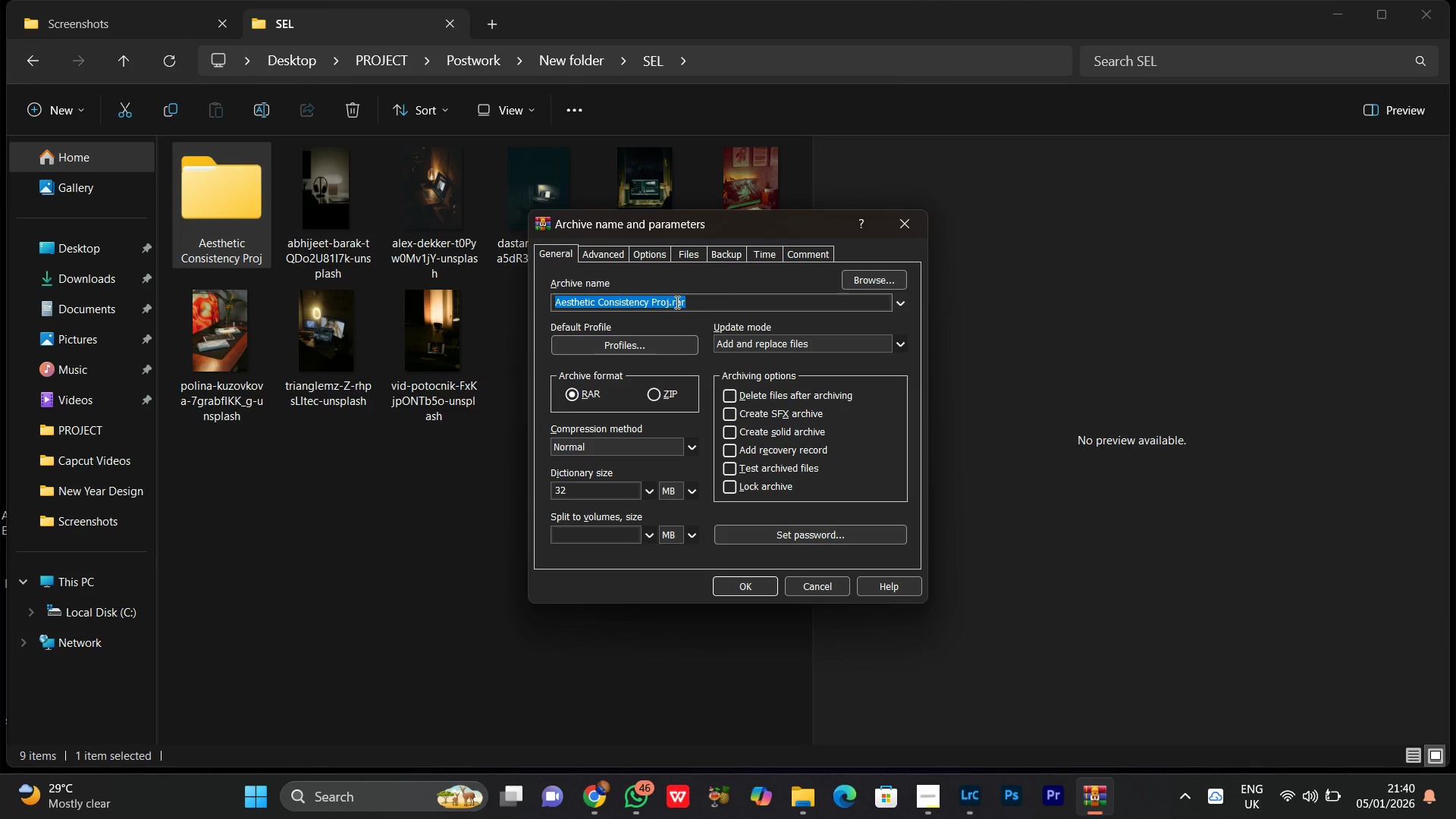 
left_click_drag(start_coordinate=[670, 301], to_coordinate=[529, 312])
 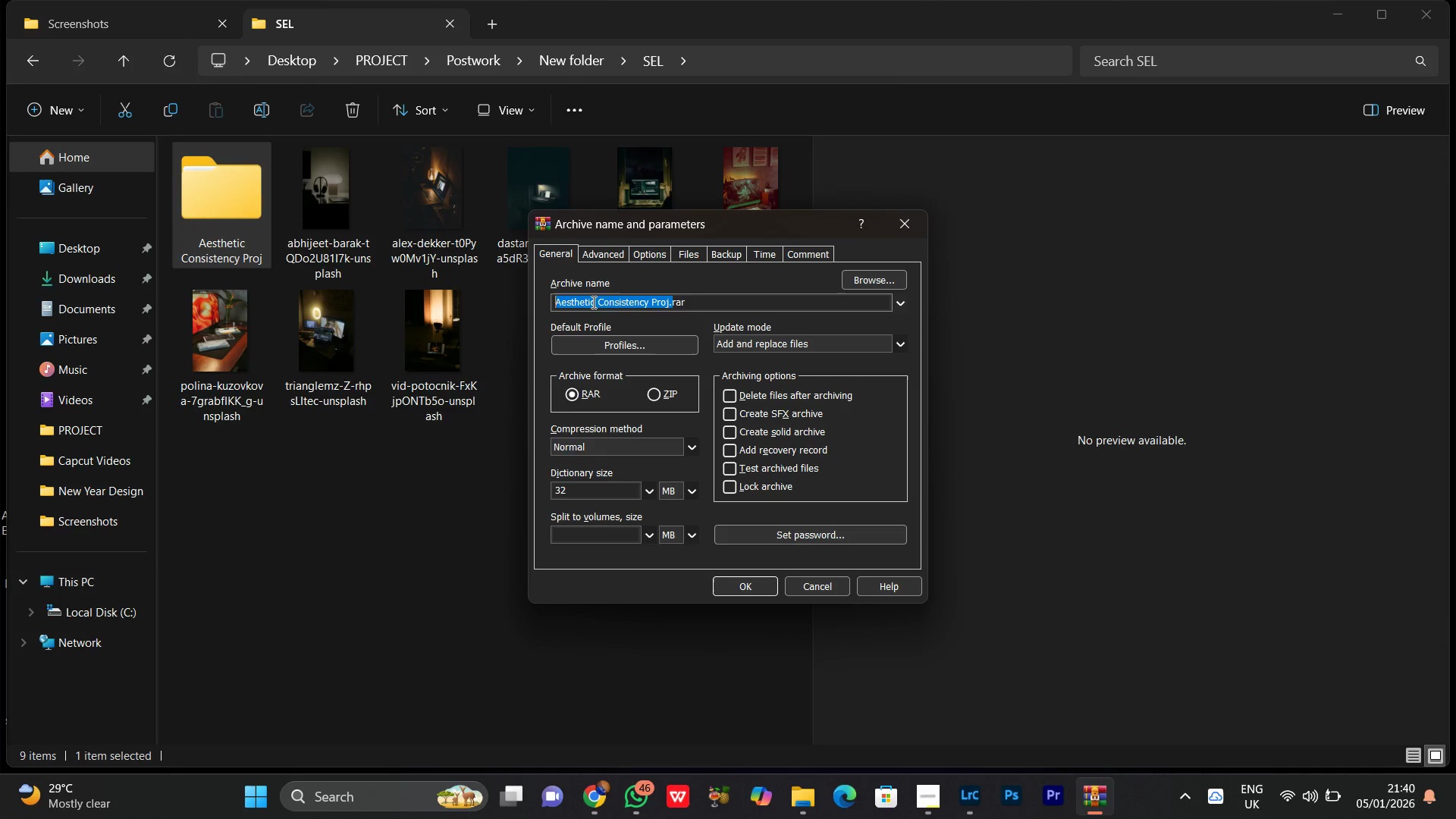 
right_click([592, 302])
 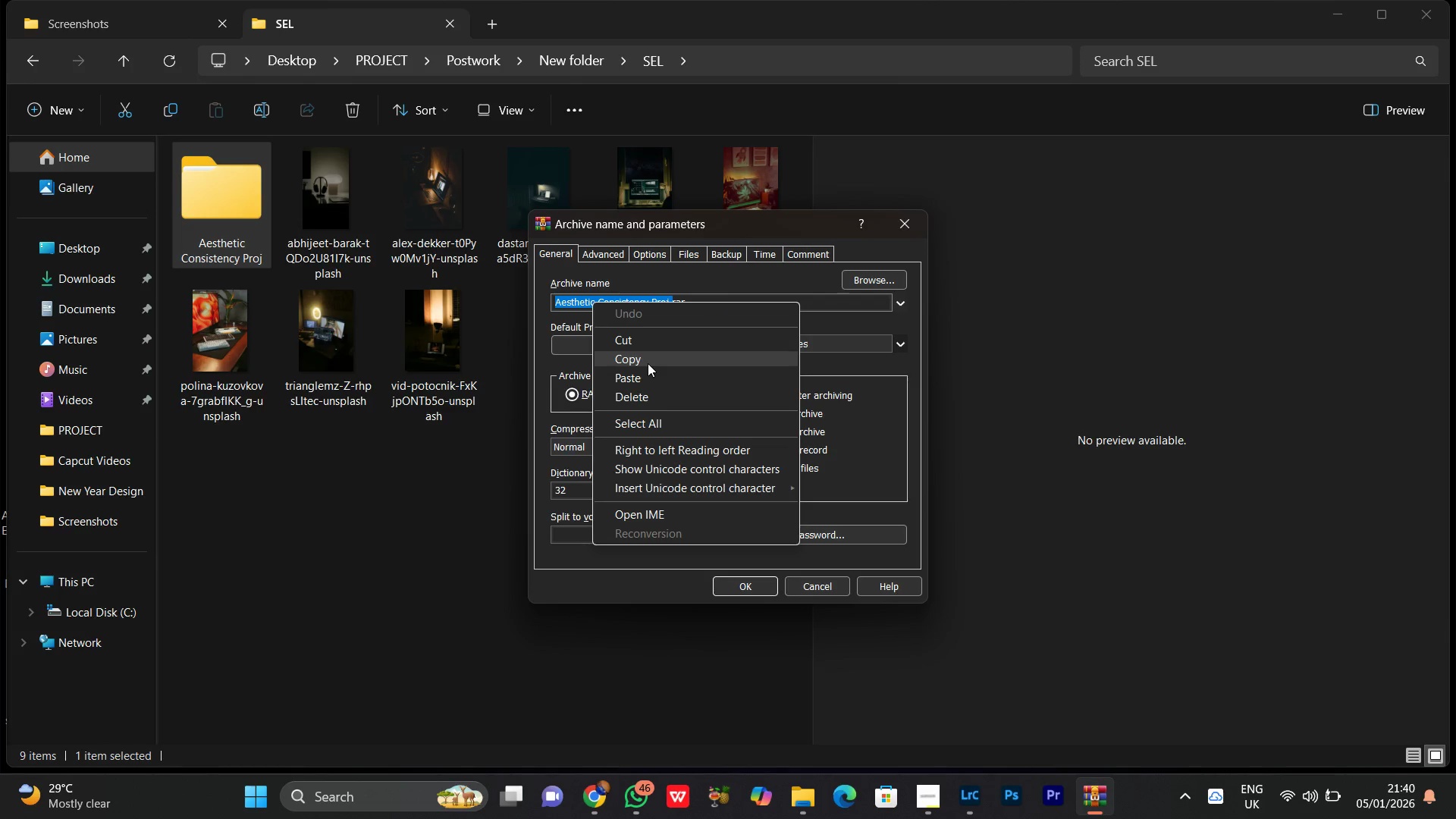 
left_click([628, 359])
 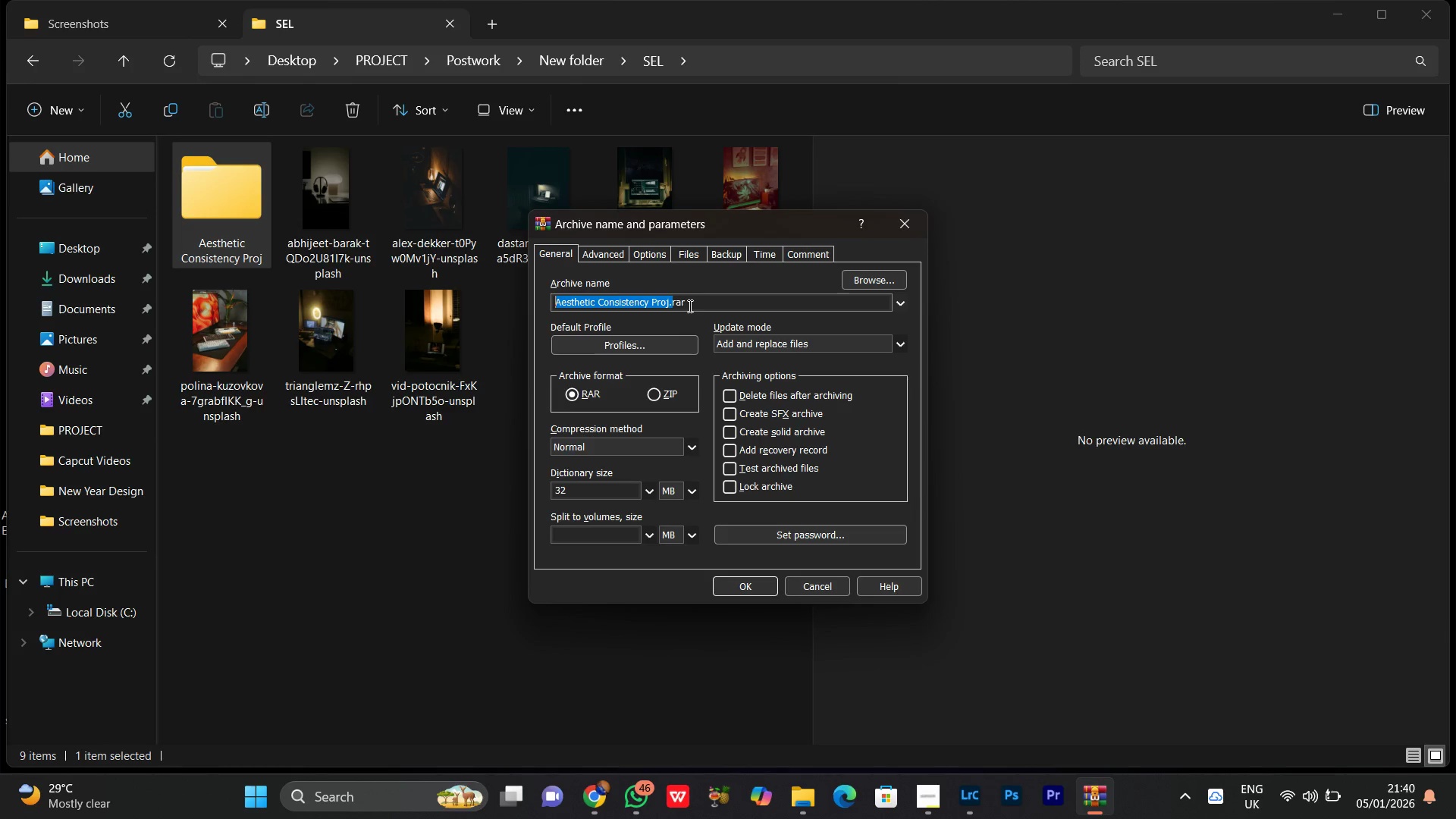 
left_click([698, 298])
 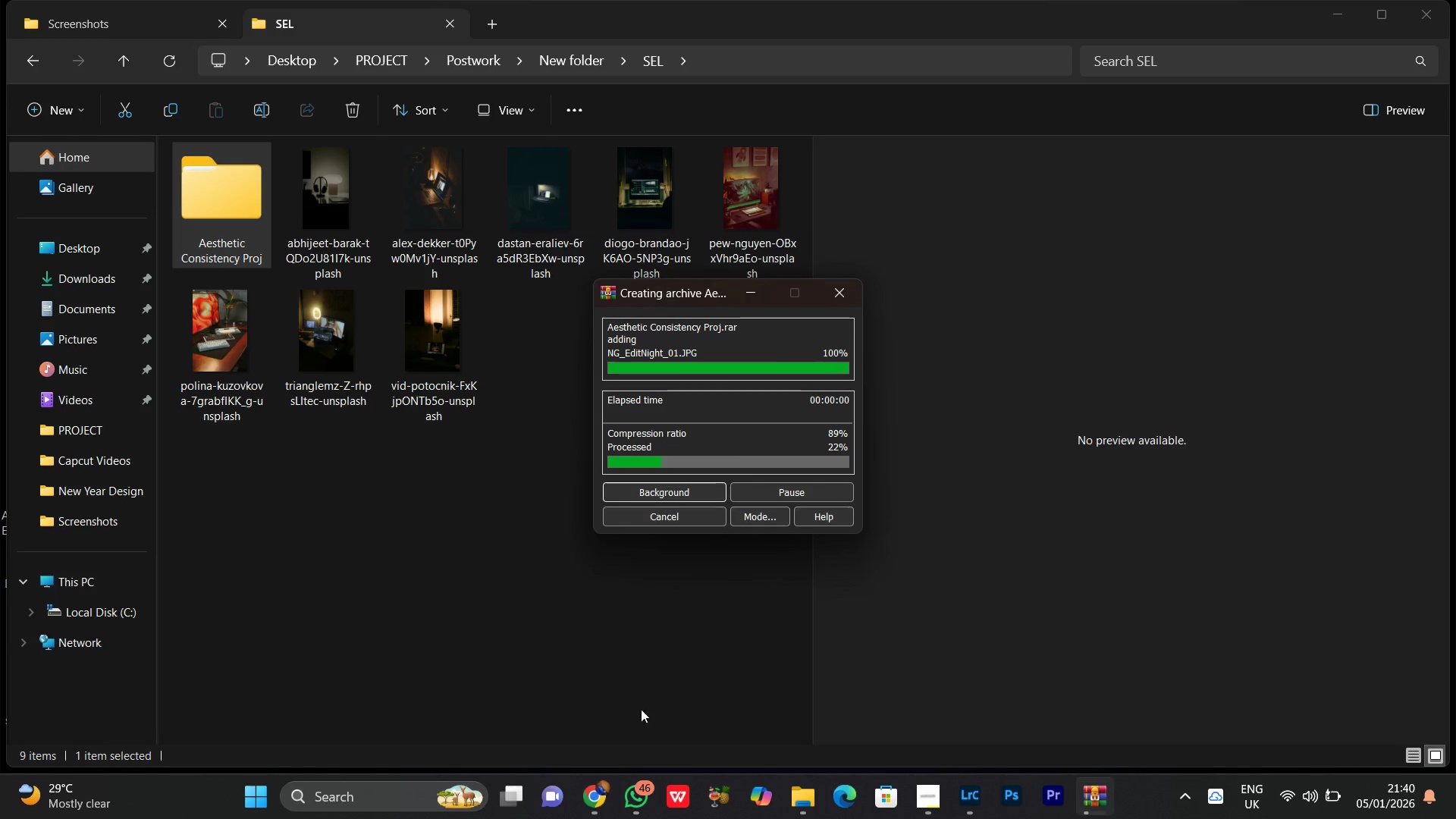 
left_click([598, 783])
 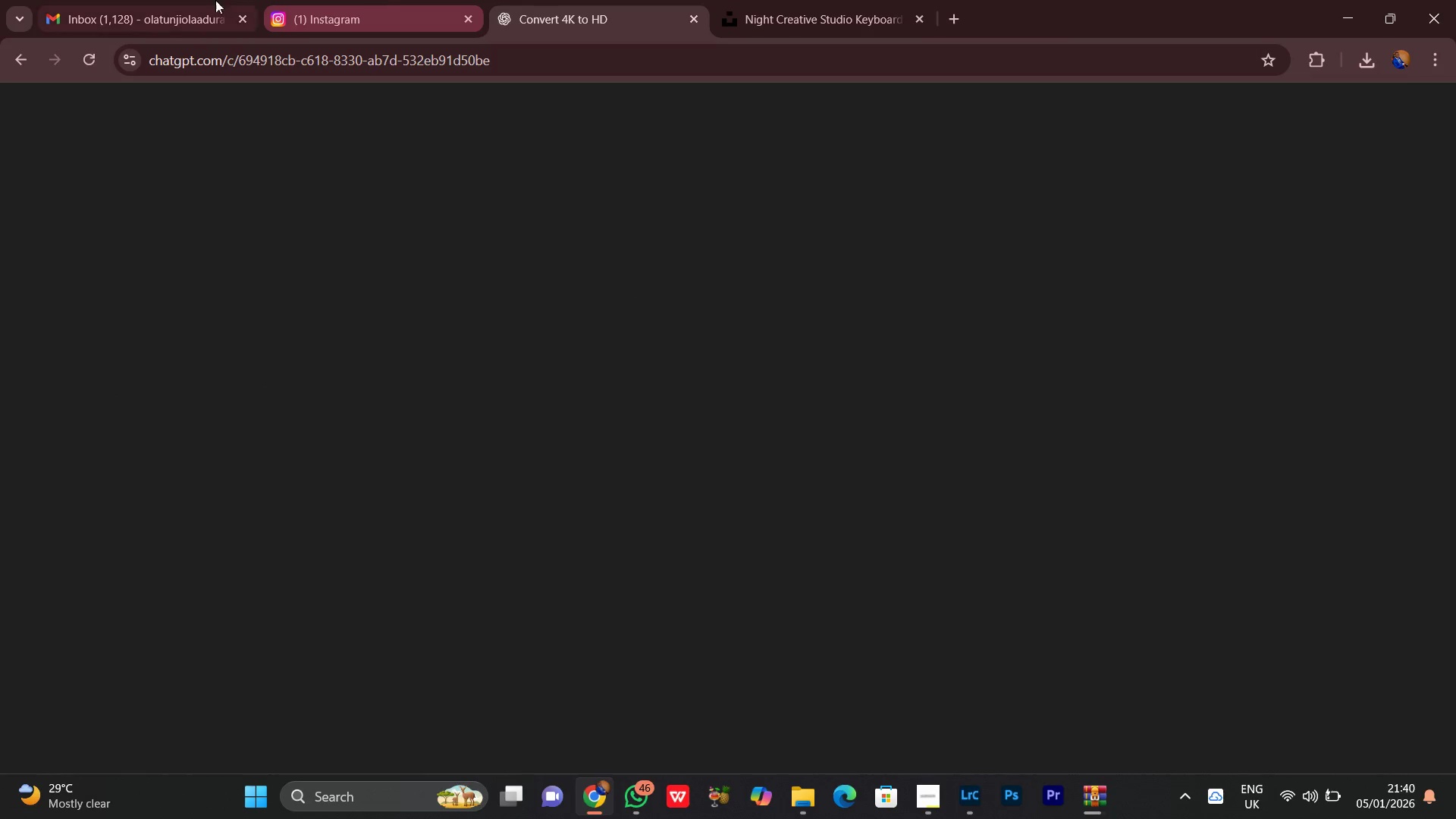 
left_click([132, 0])
 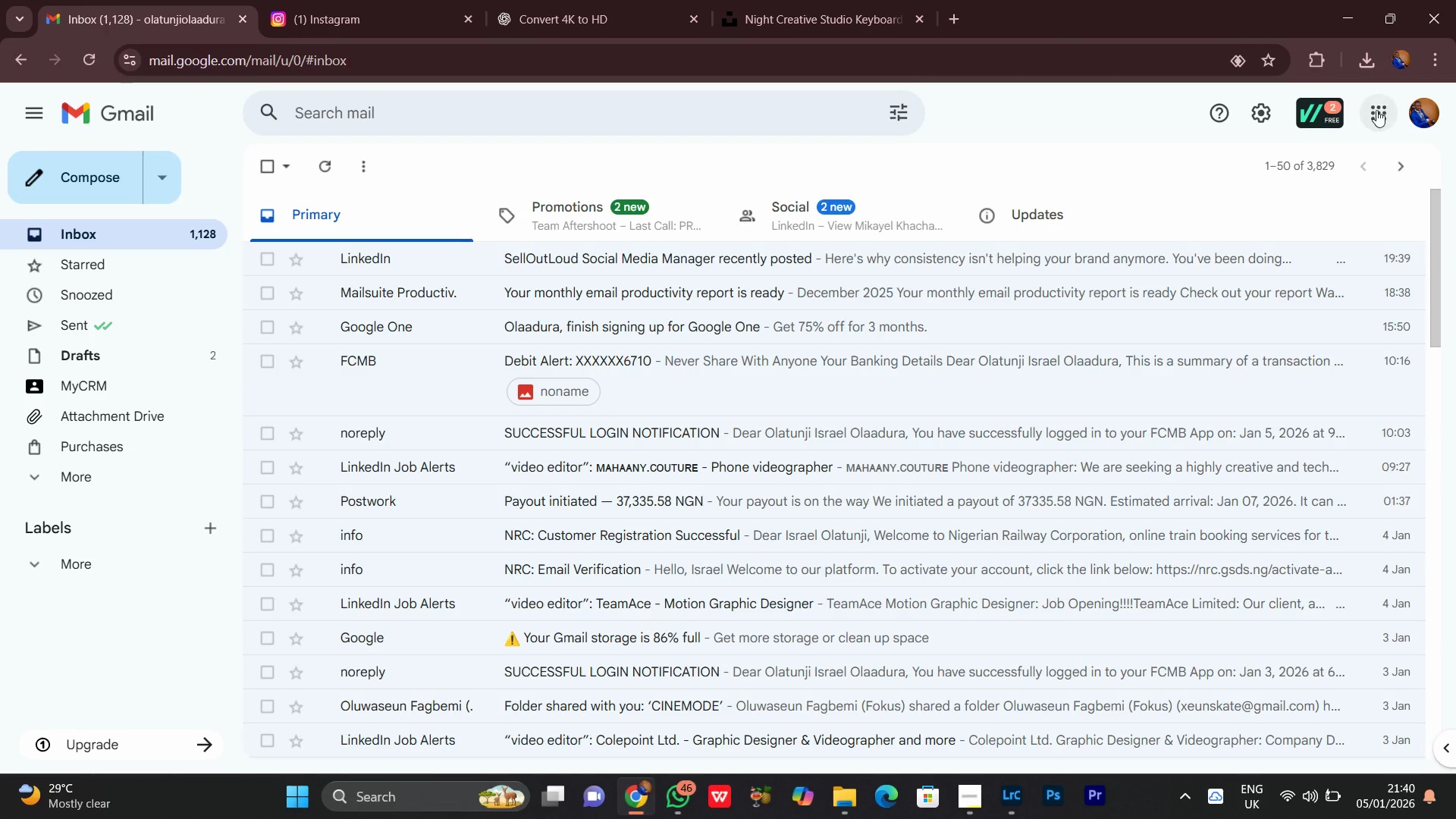 
left_click([1375, 102])
 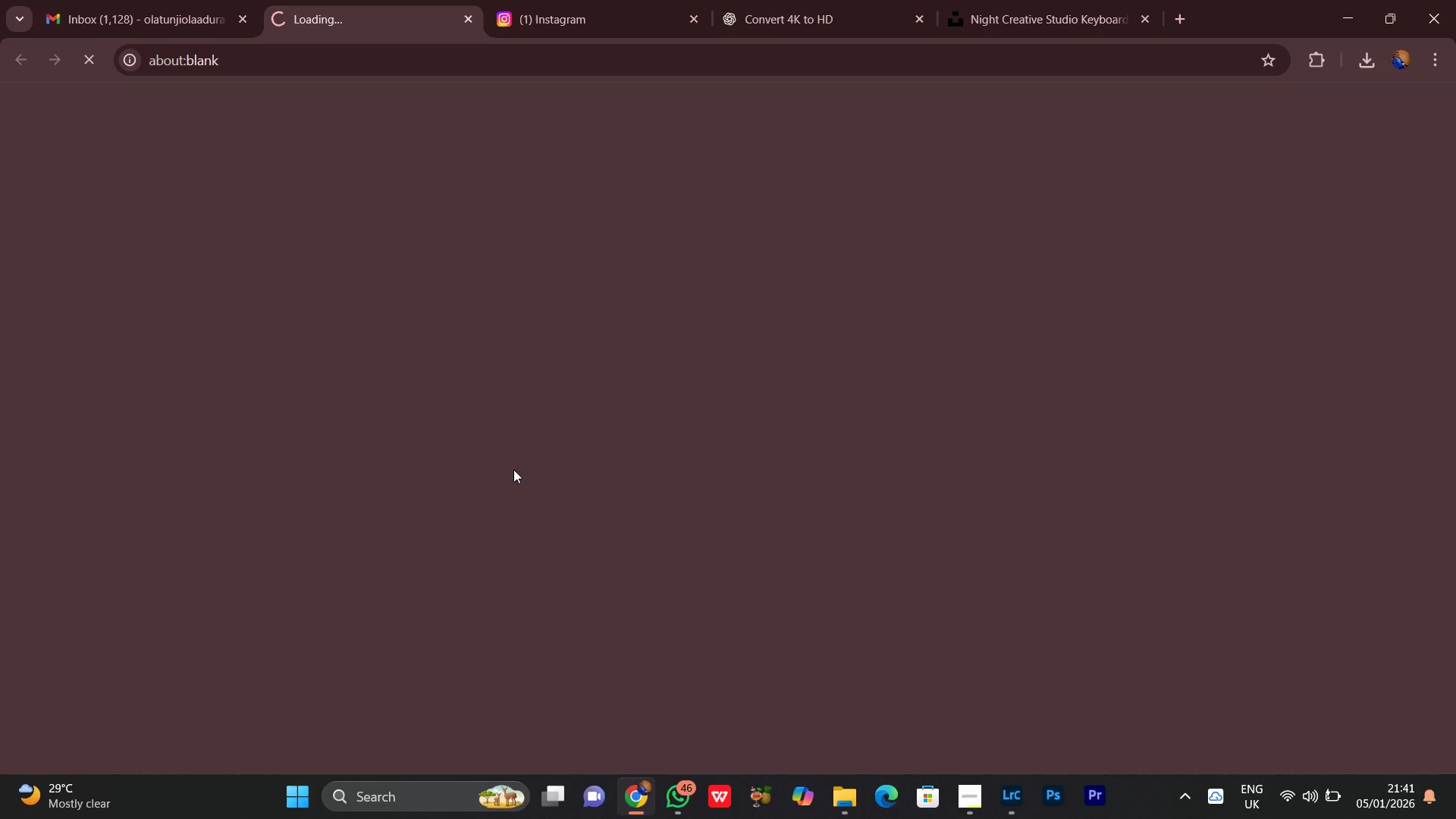 
wait(13.28)
 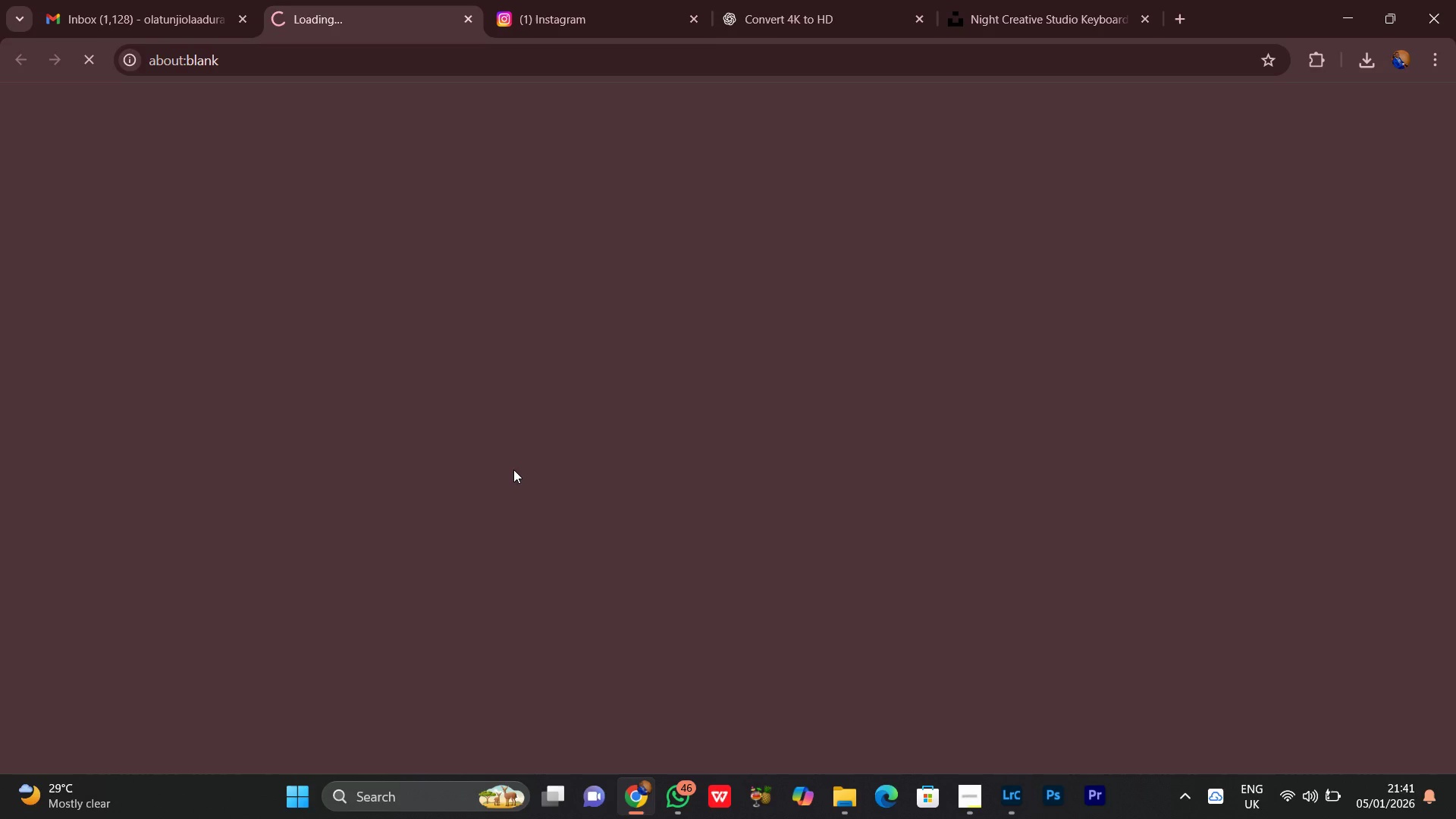 
left_click([1378, 106])
 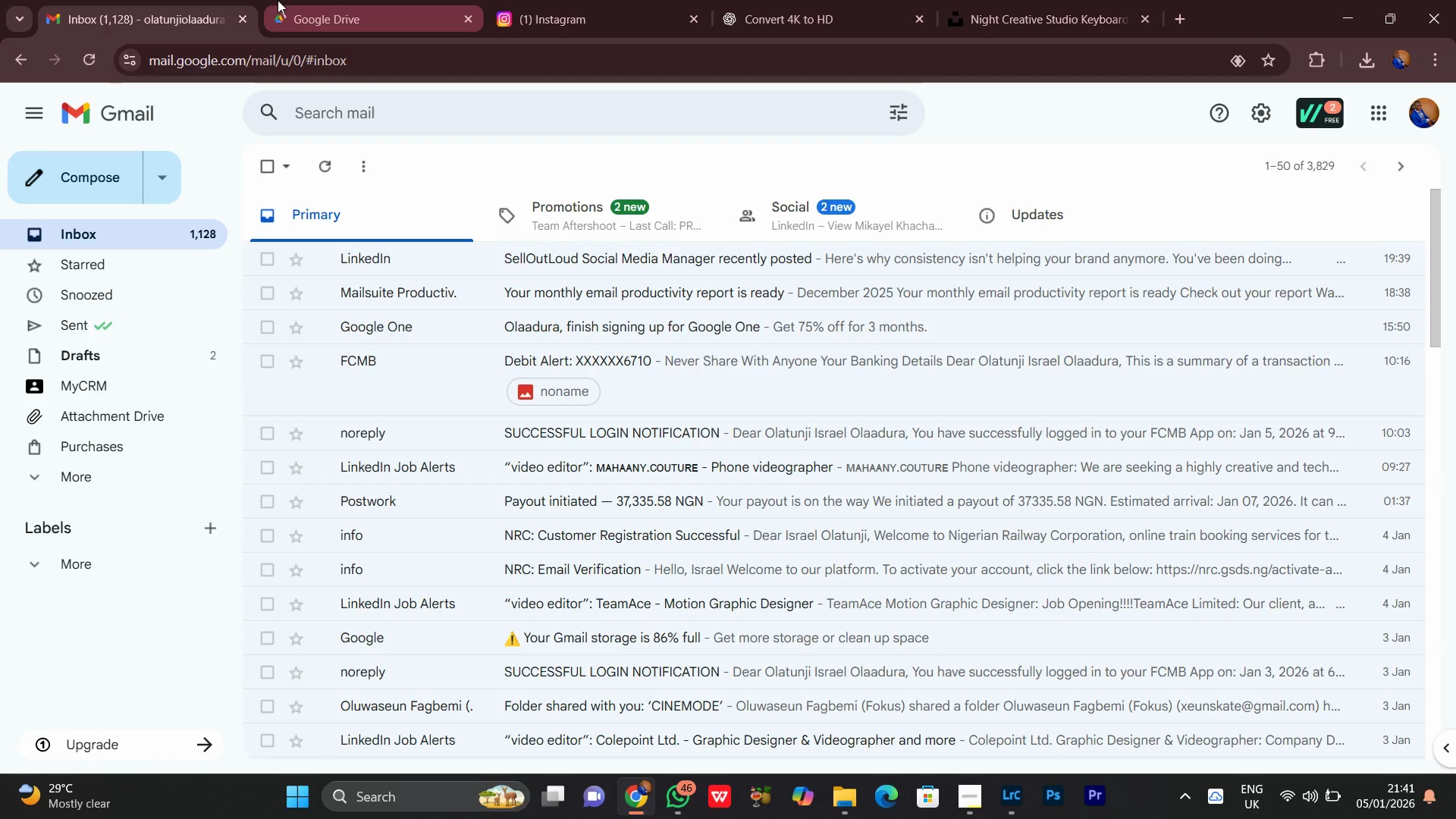 
left_click([392, 0])
 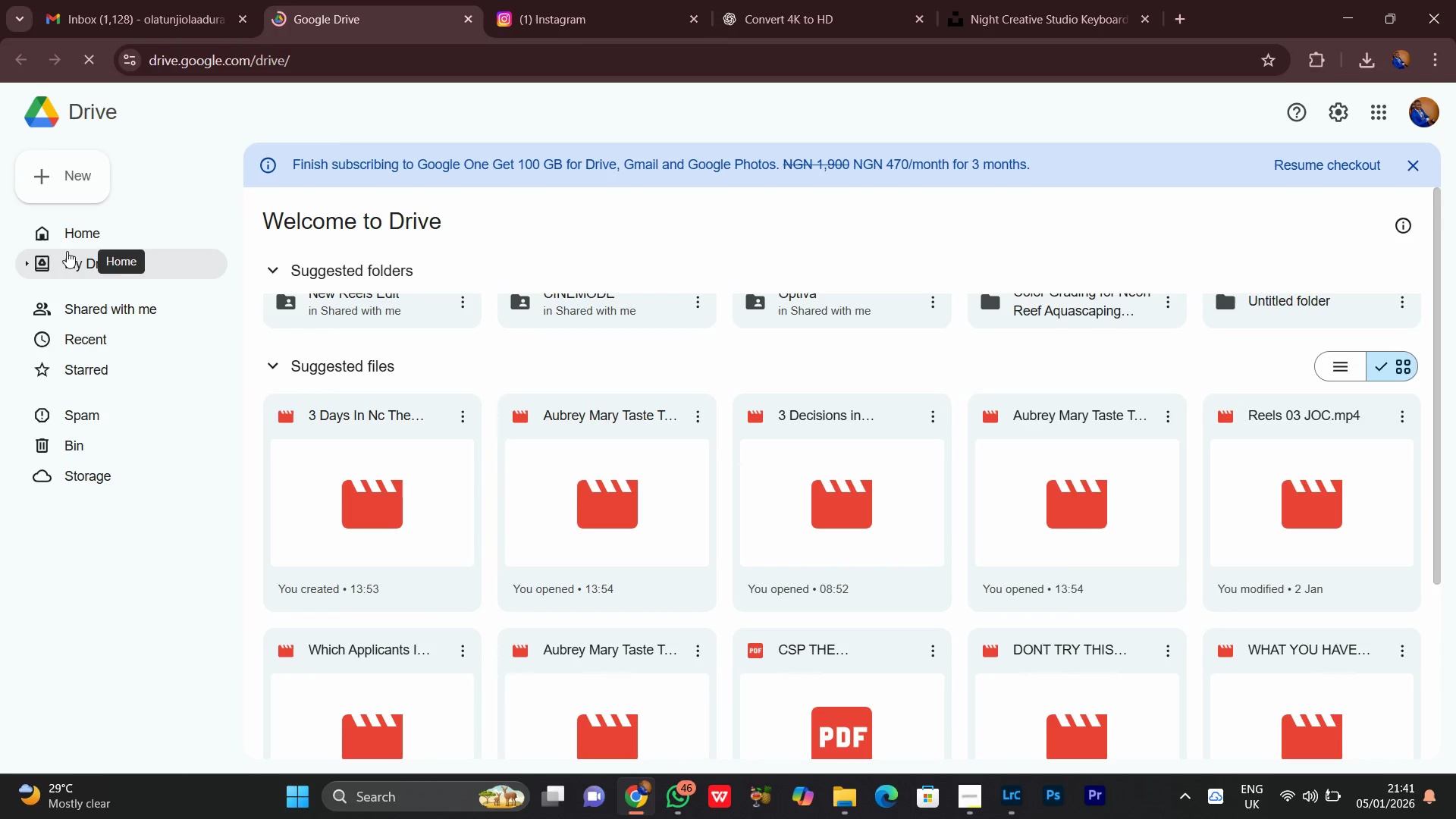 
left_click([73, 258])
 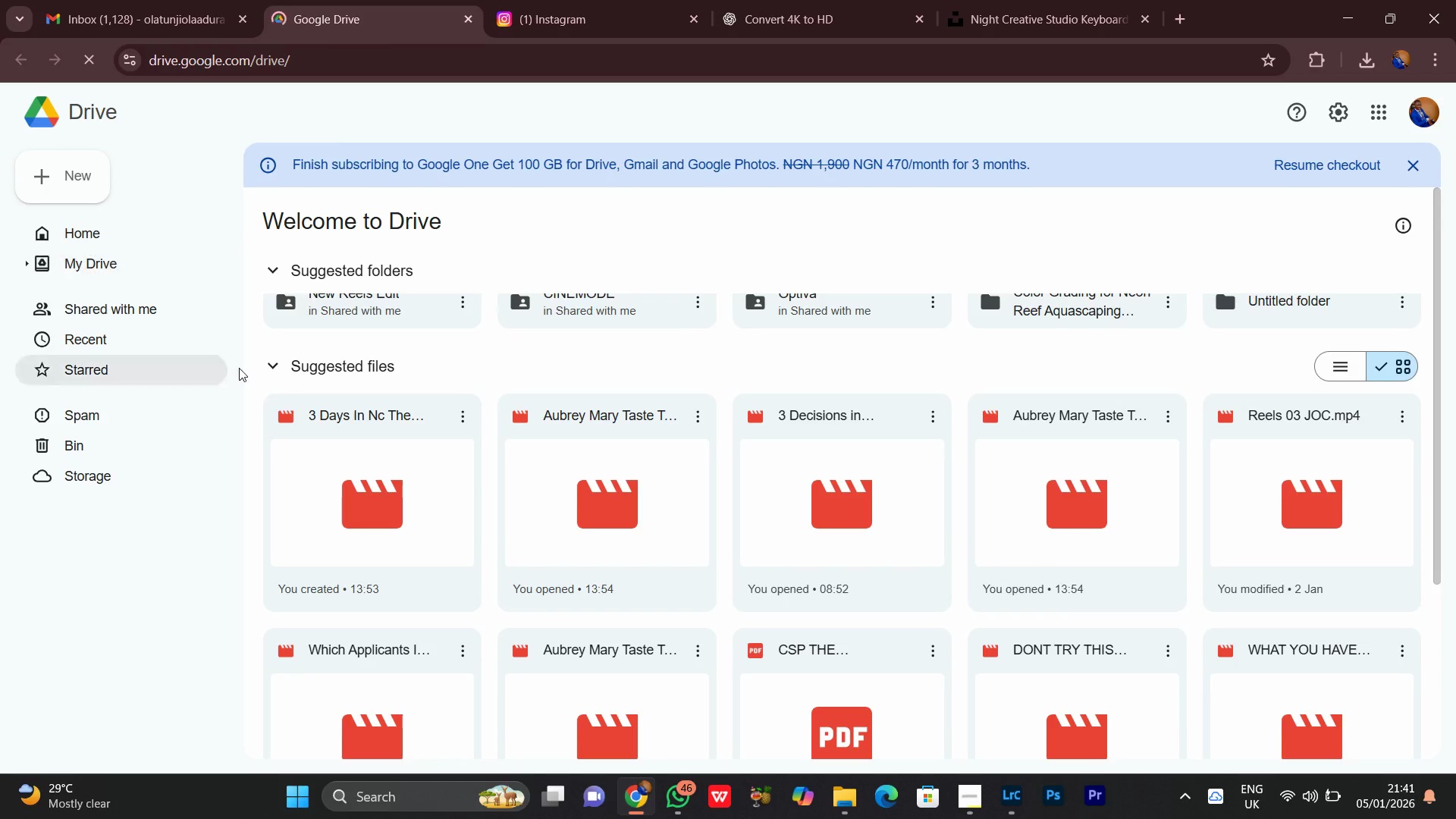 
left_click([586, 0])
 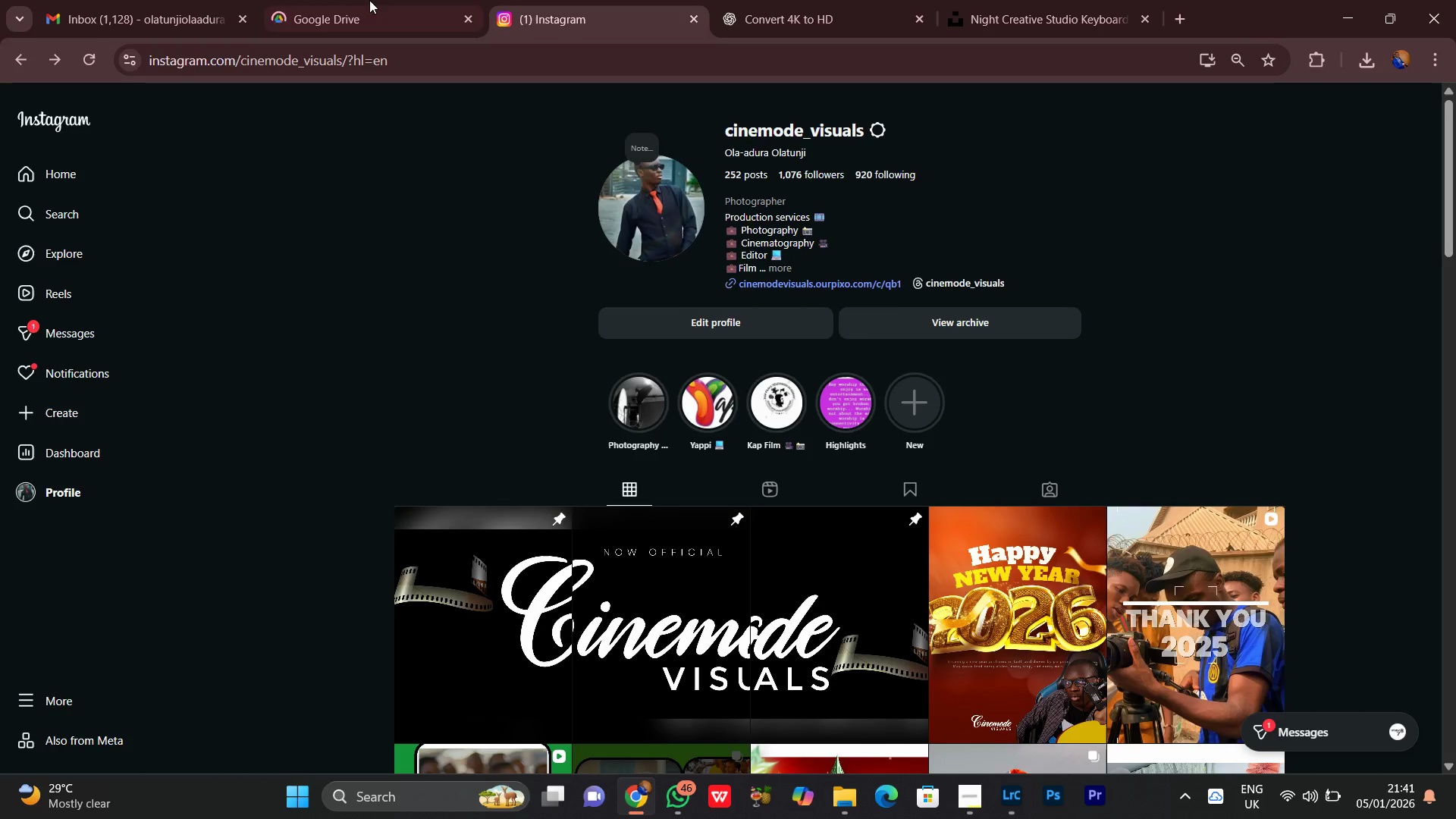 
left_click([347, 0])
 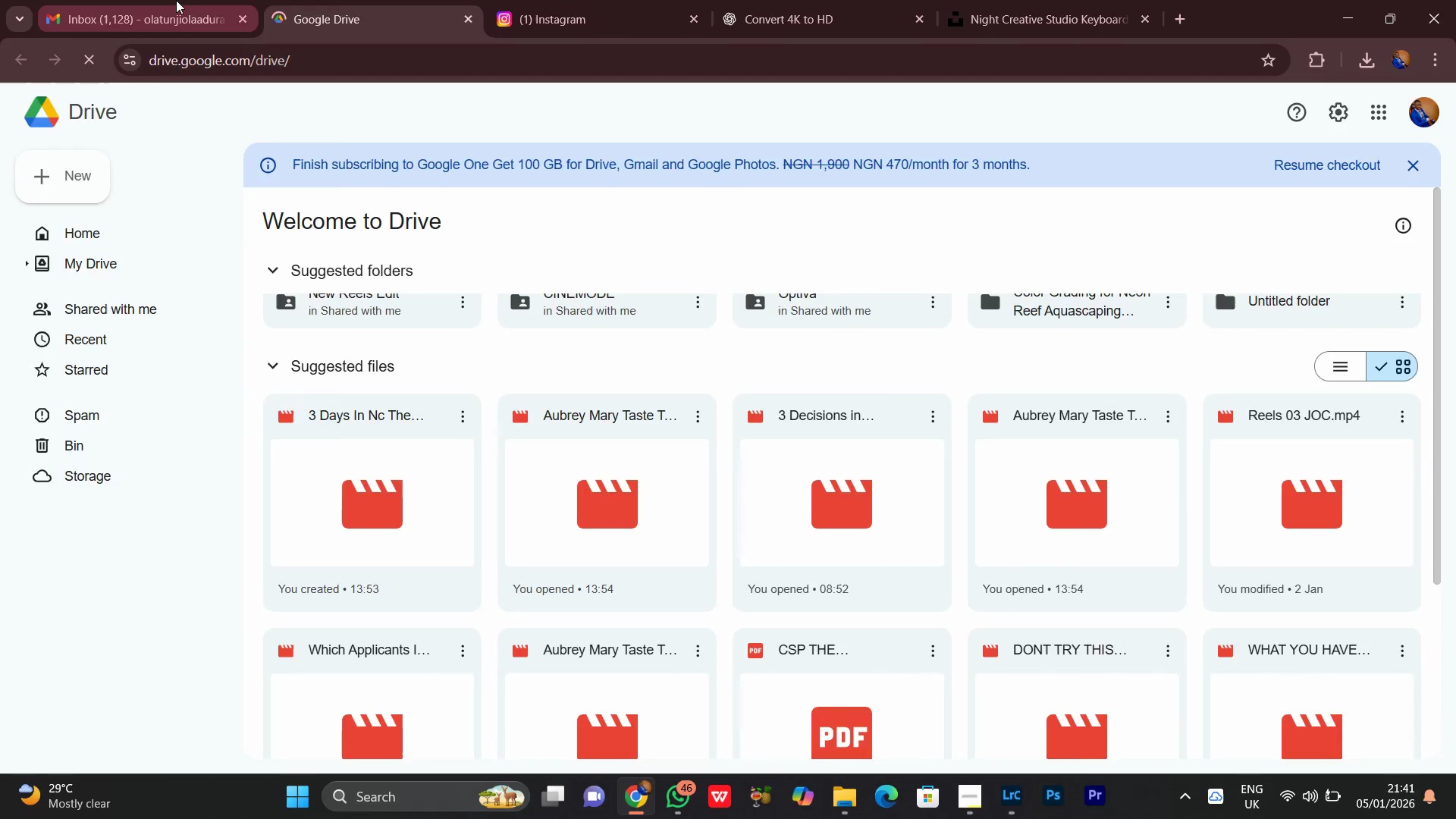 
left_click([175, 0])
 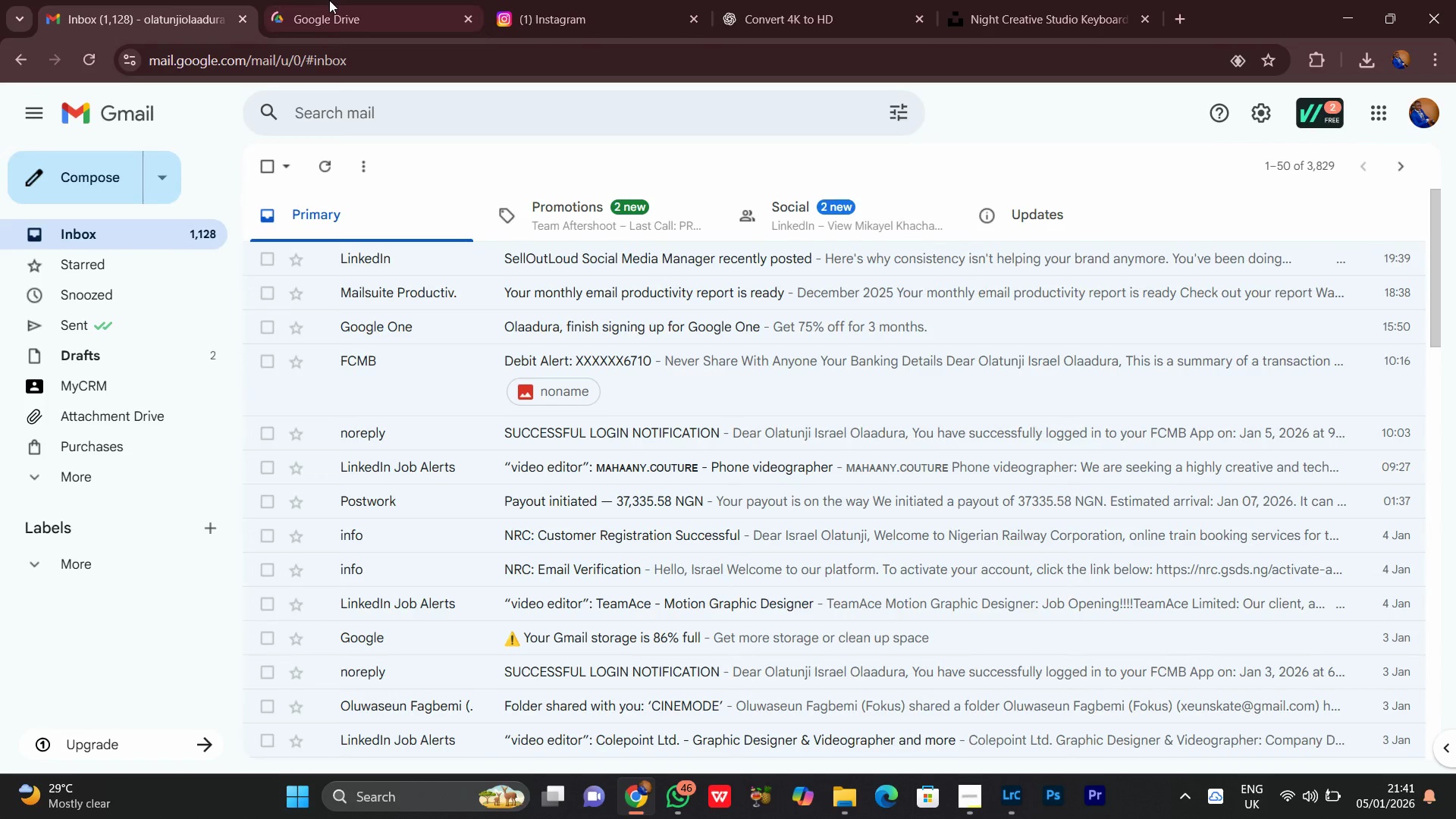 
left_click([330, 0])
 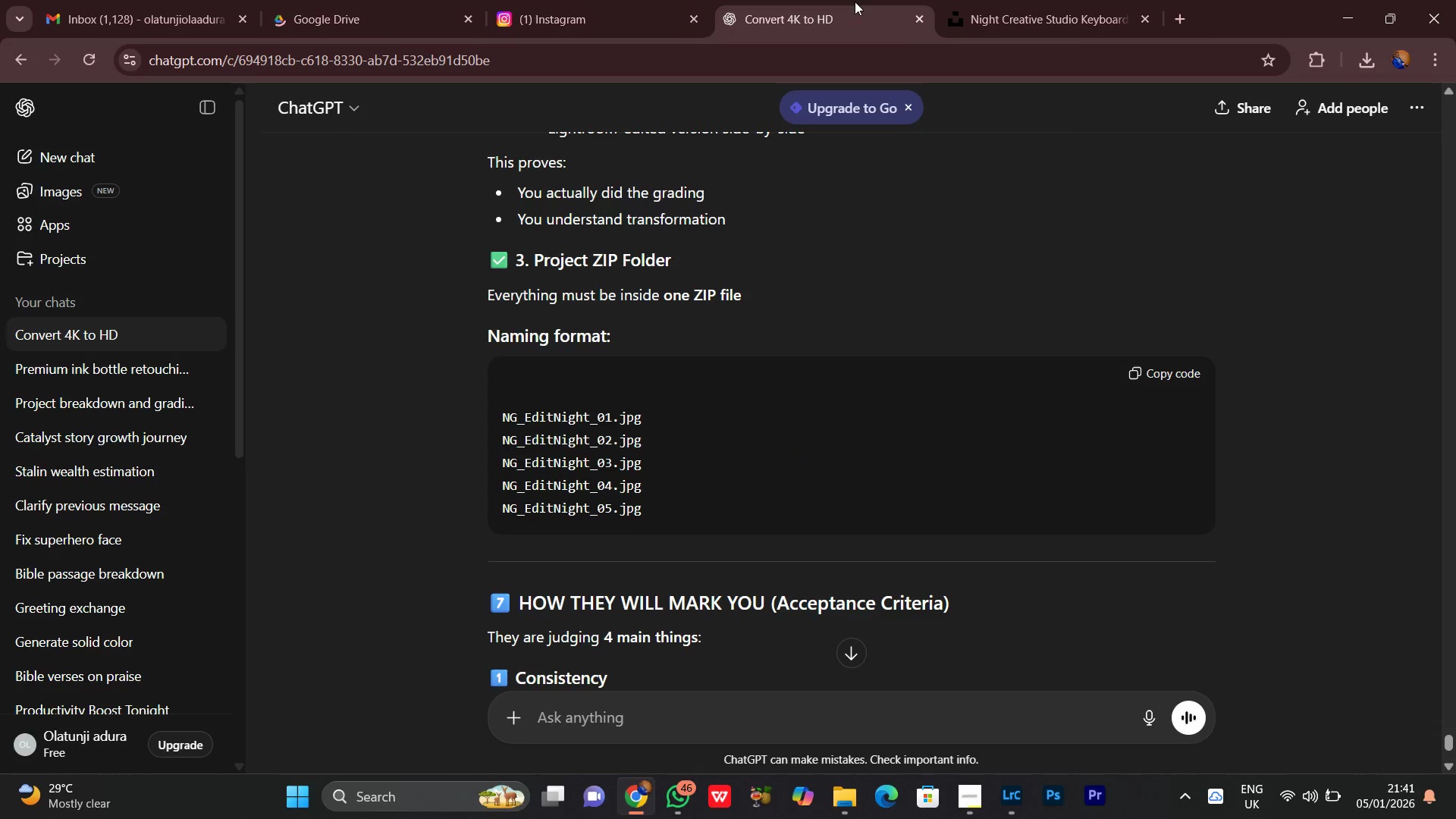 
left_click([1028, 0])
 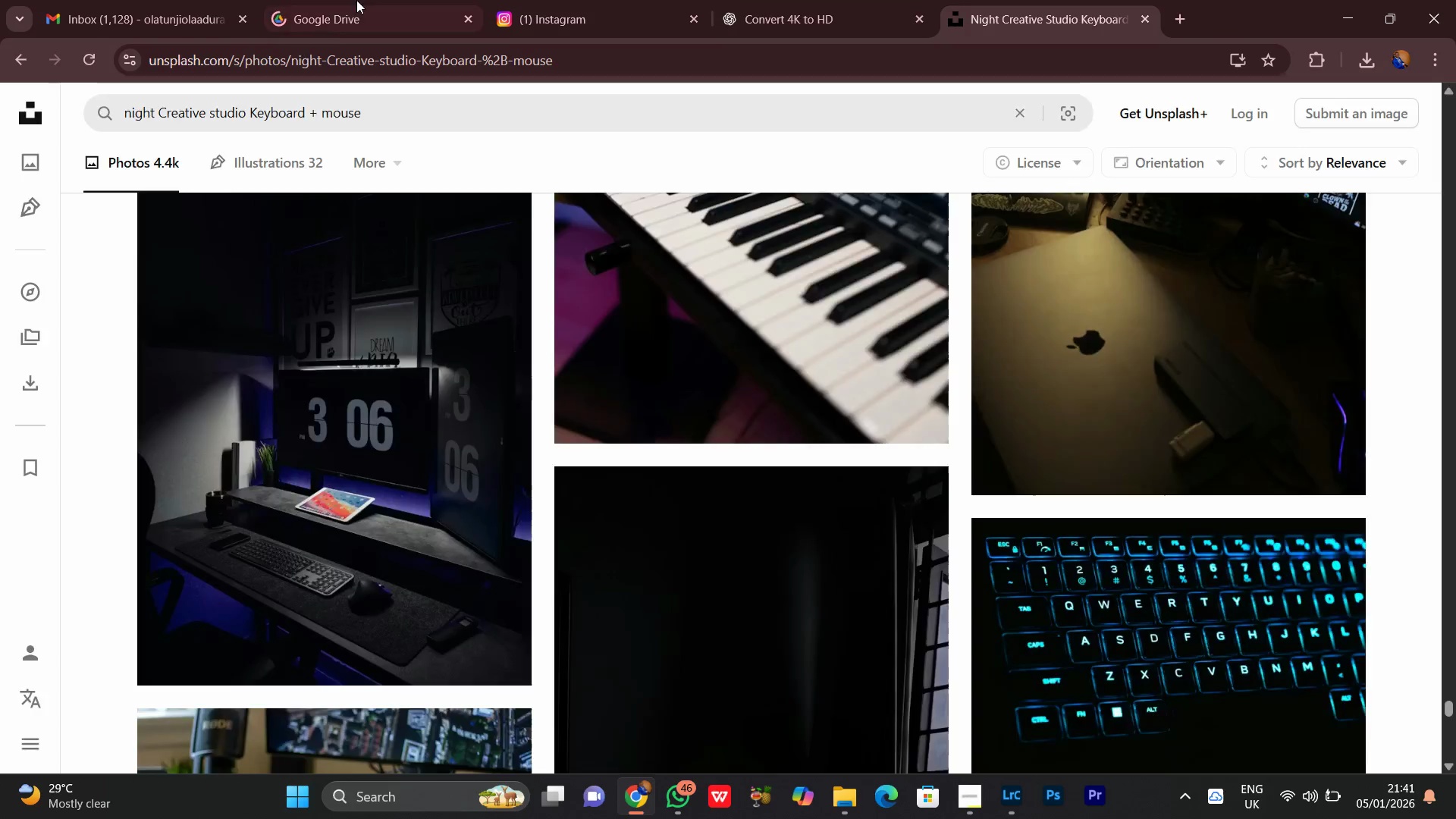 
left_click([356, 0])
 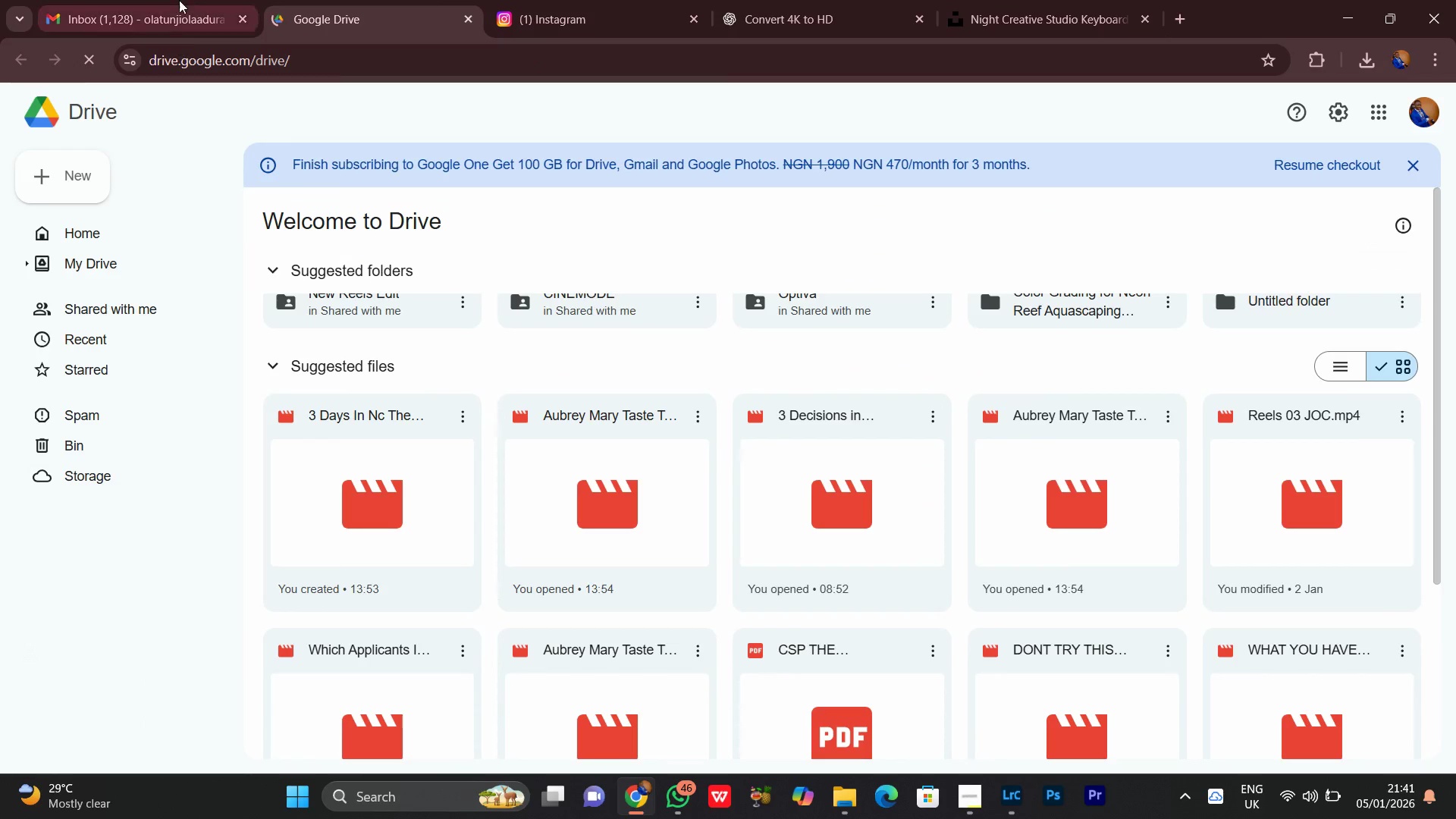 
left_click([177, 0])
 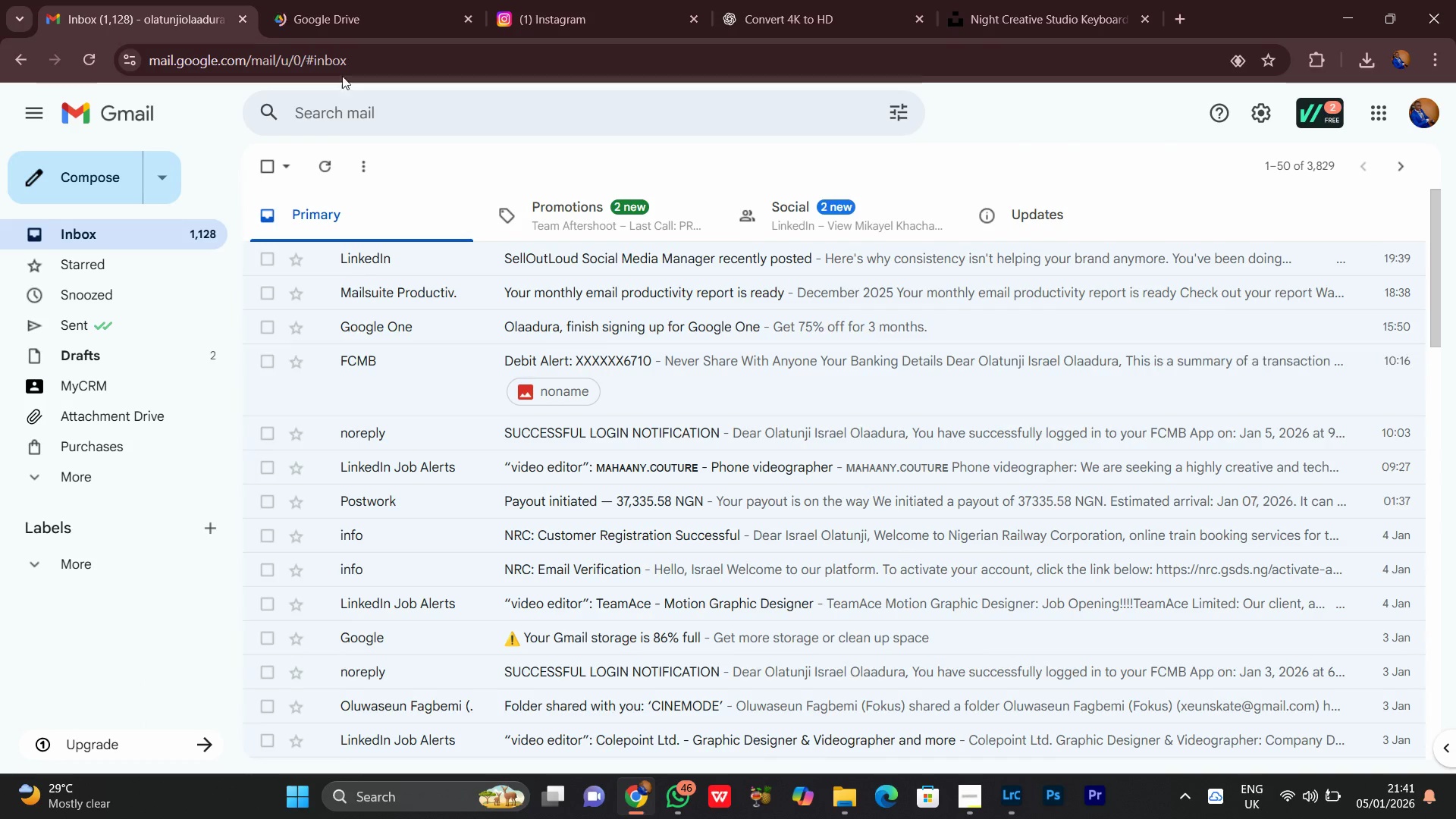 
left_click([384, 0])
 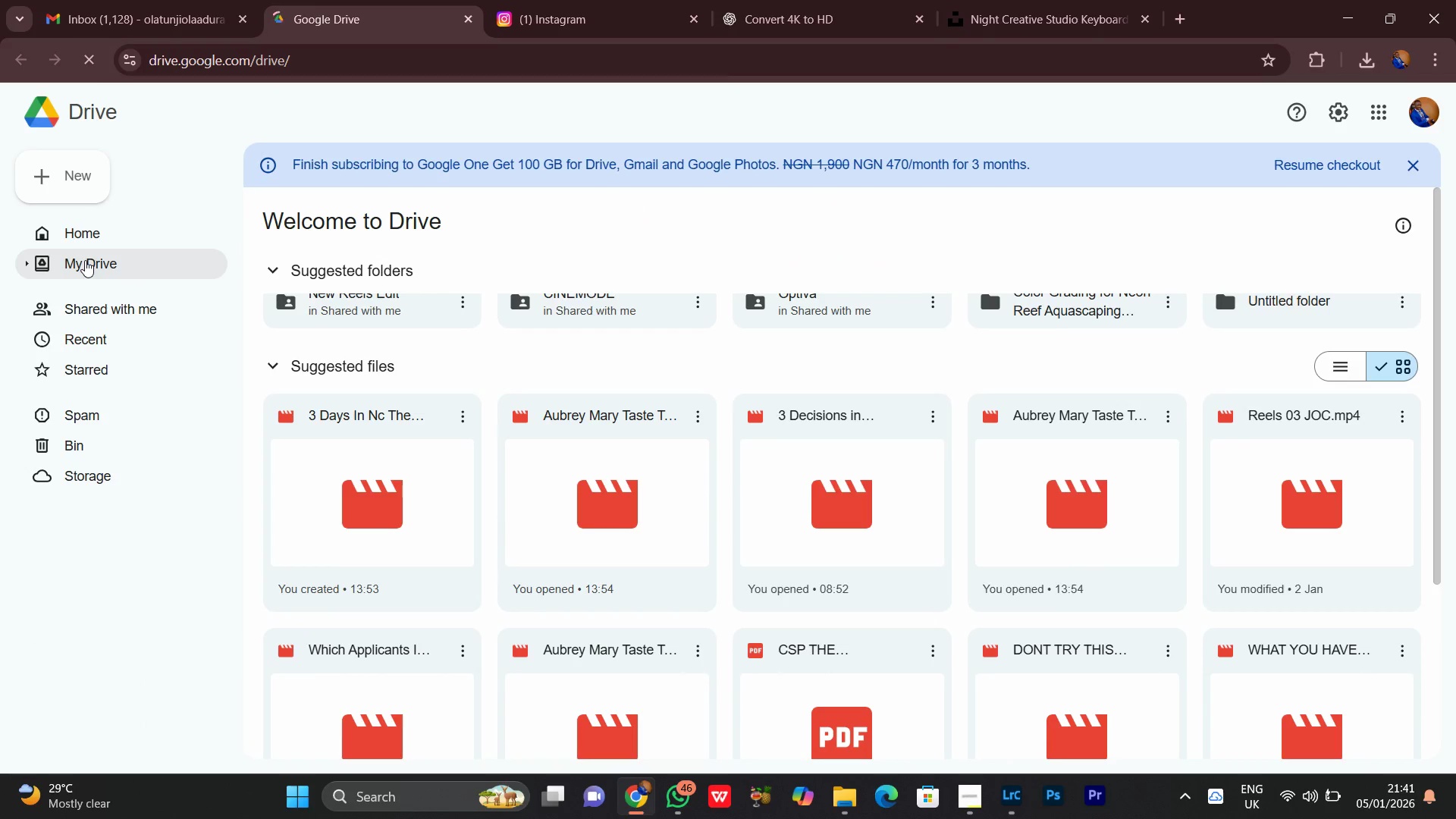 
double_click([85, 260])
 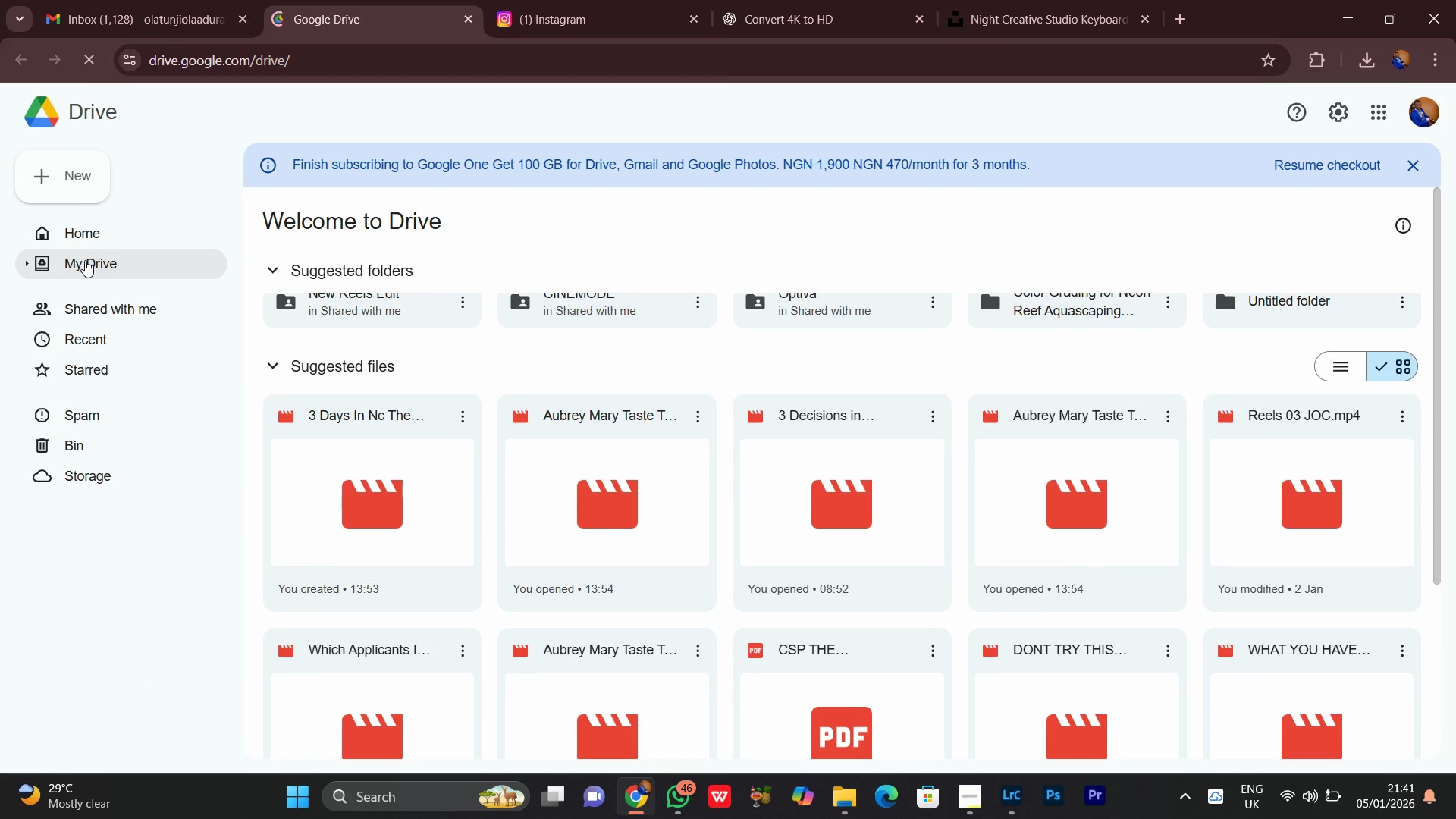 
triple_click([85, 260])
 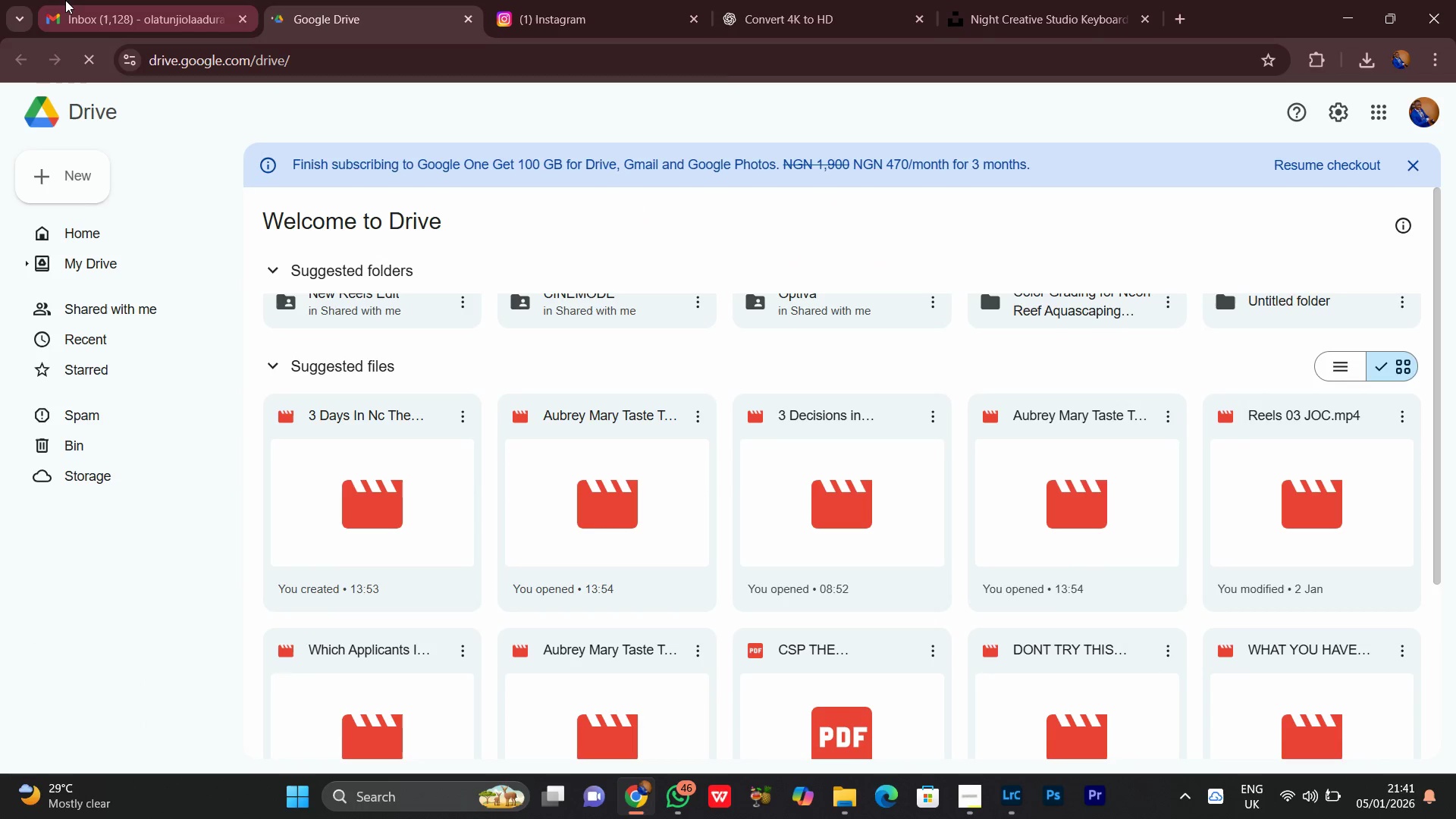 
left_click([65, 0])
 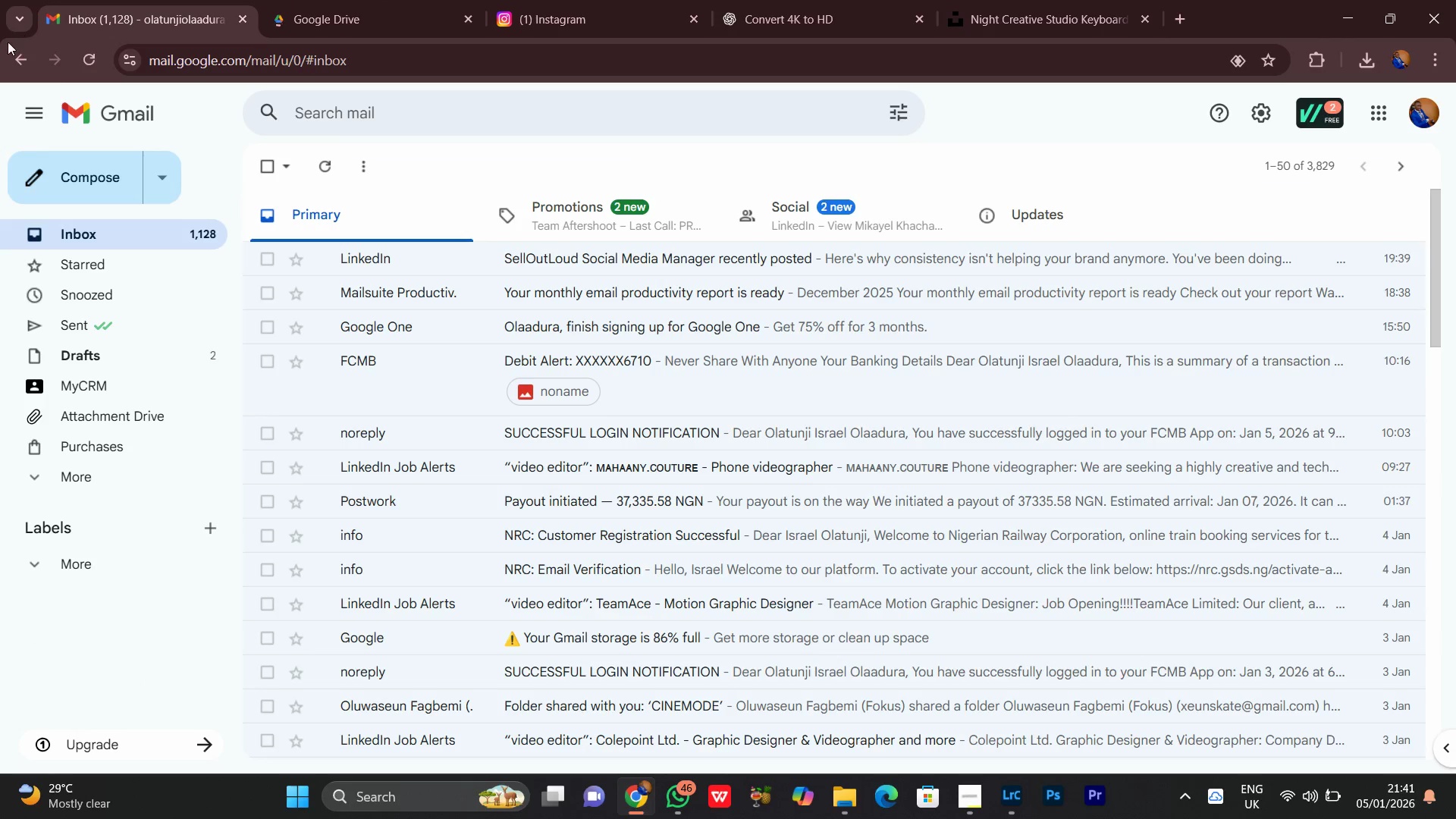 
left_click([11, 27])
 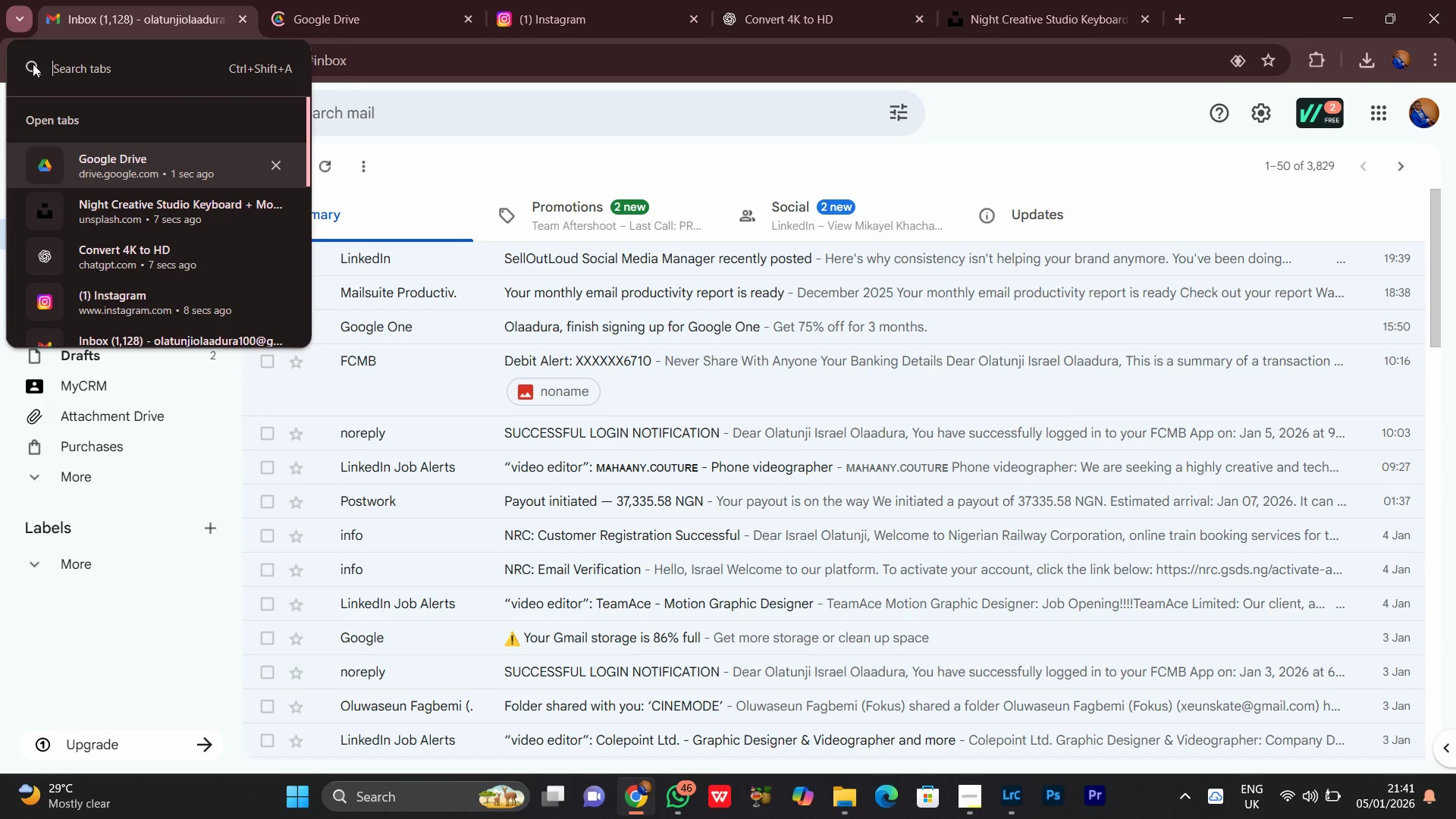 
scroll: coordinate [111, 222], scroll_direction: down, amount: 3.0
 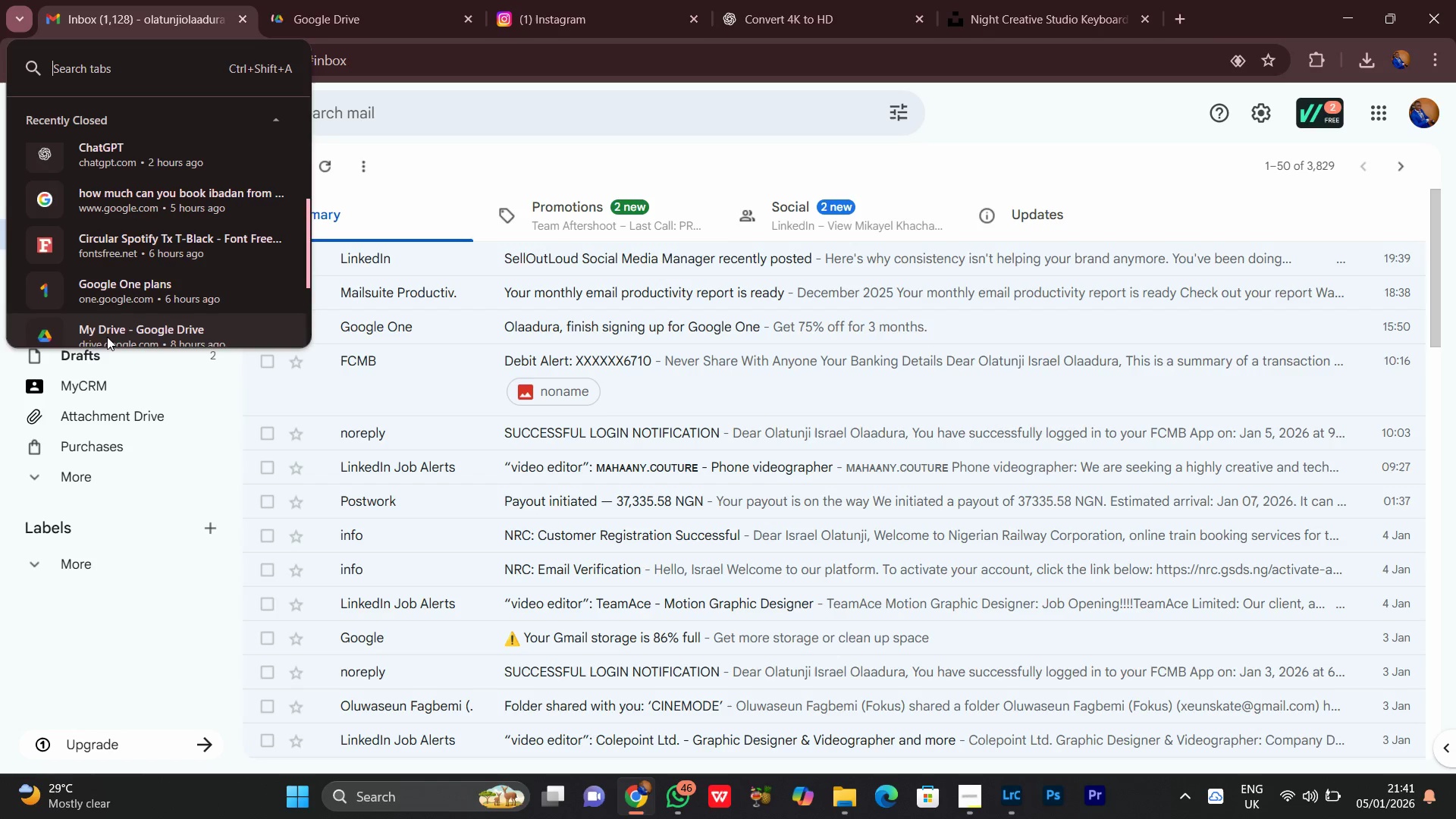 
scroll: coordinate [107, 337], scroll_direction: up, amount: 4.0
 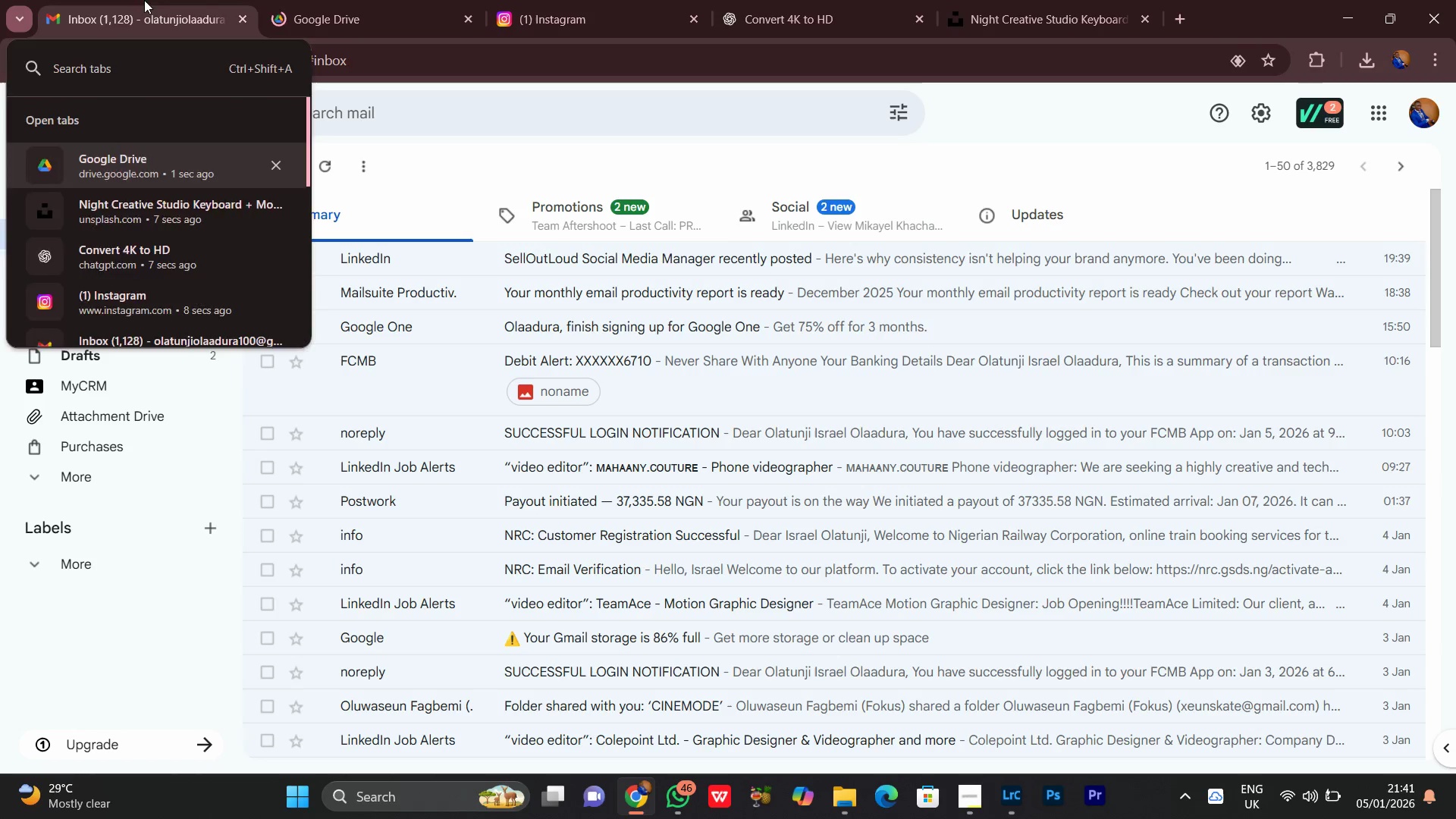 
left_click([144, 0])
 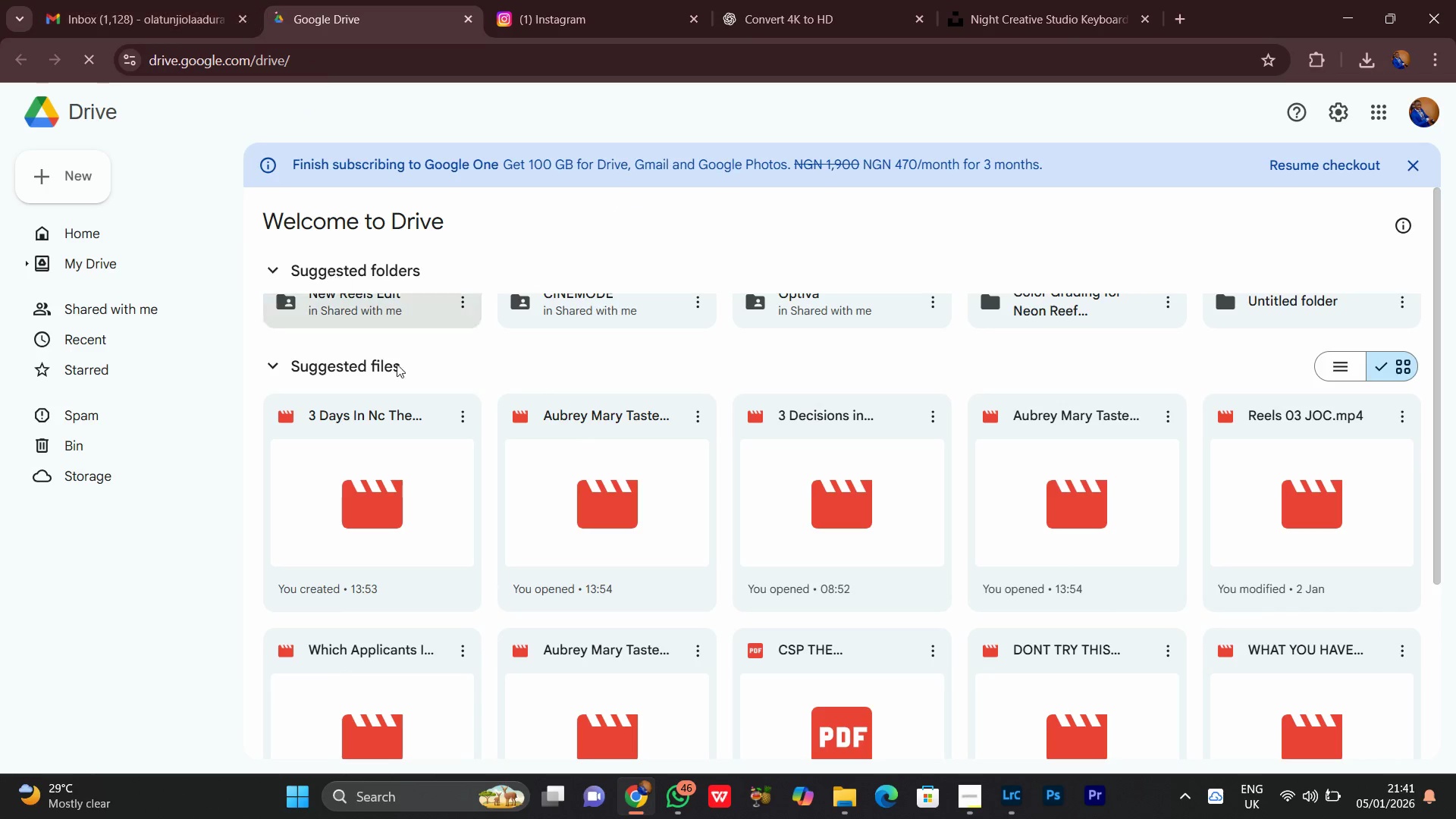 
wait(5.77)
 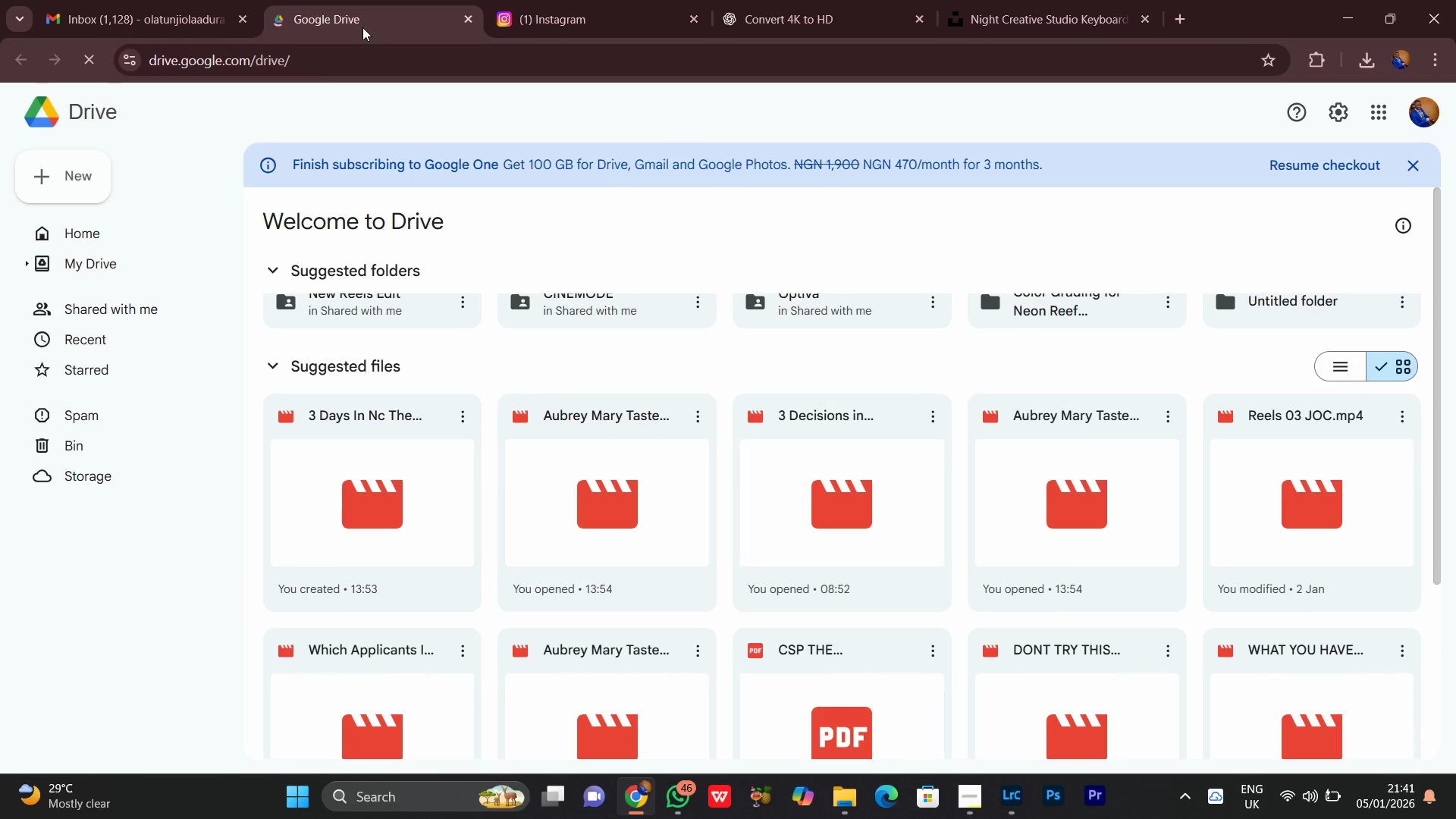 
left_click([980, 790])